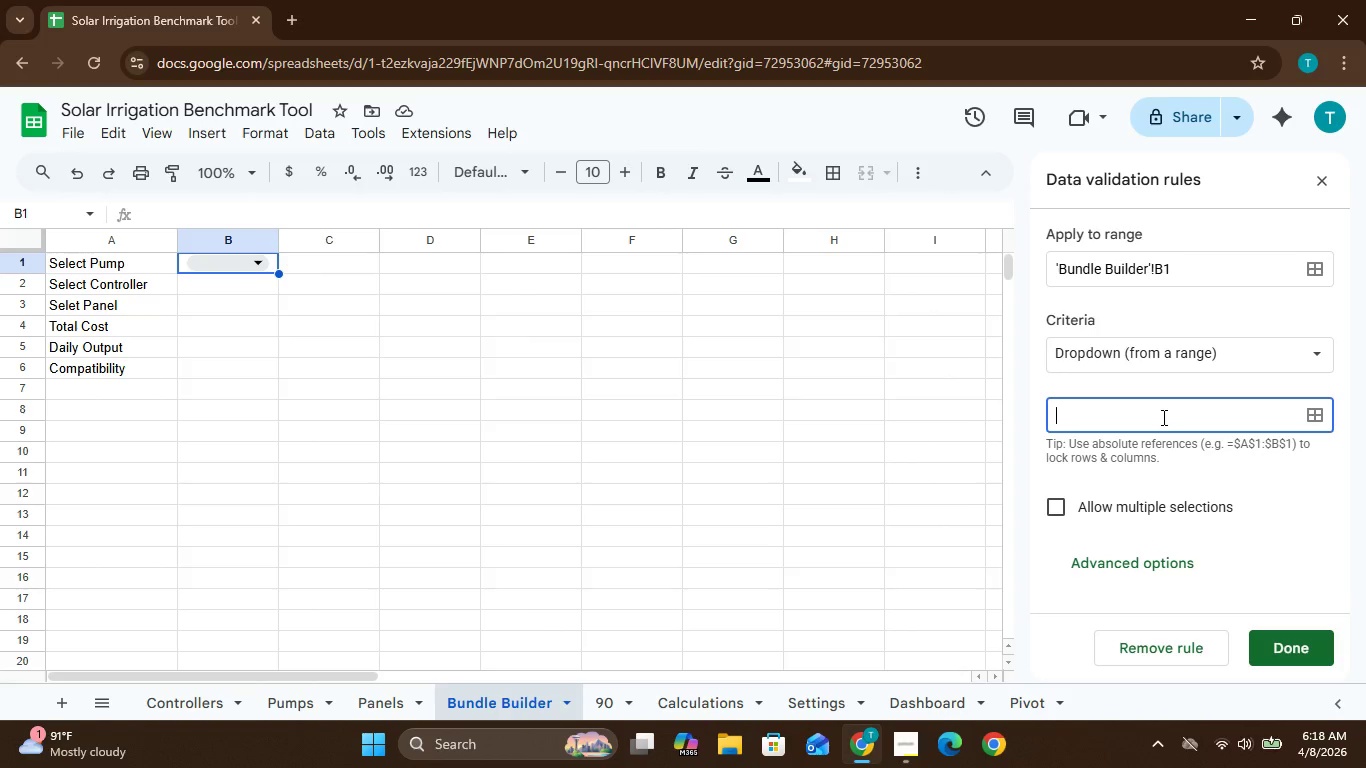 
type(Settings!)
 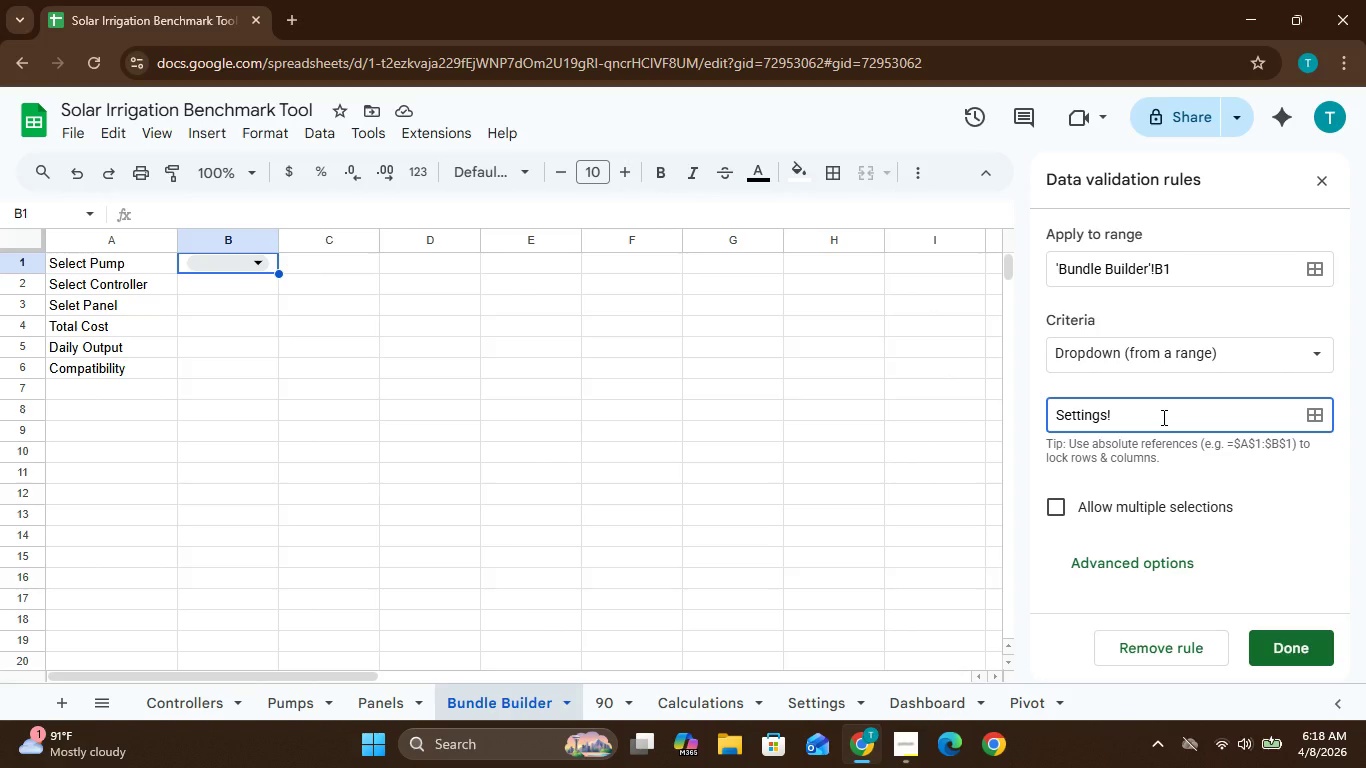 
wait(7.39)
 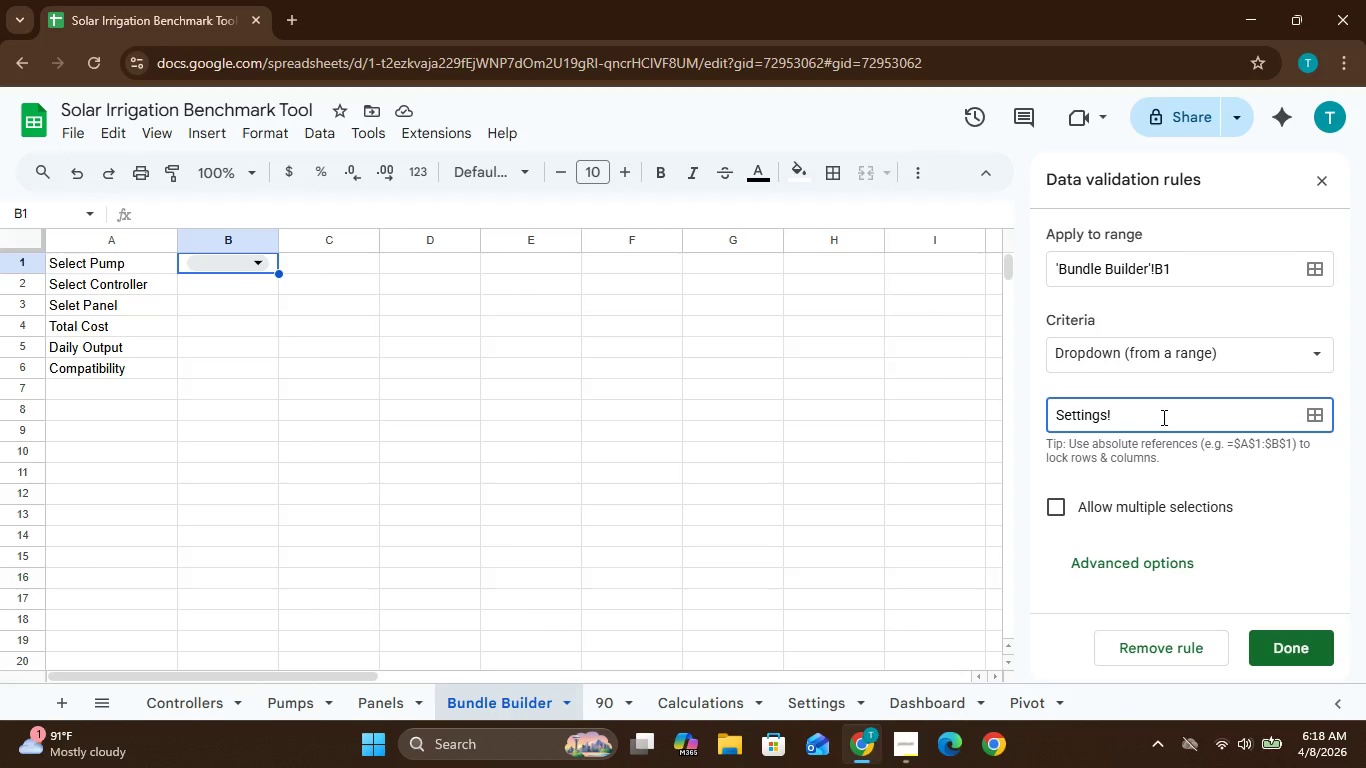 
left_click([811, 708])
 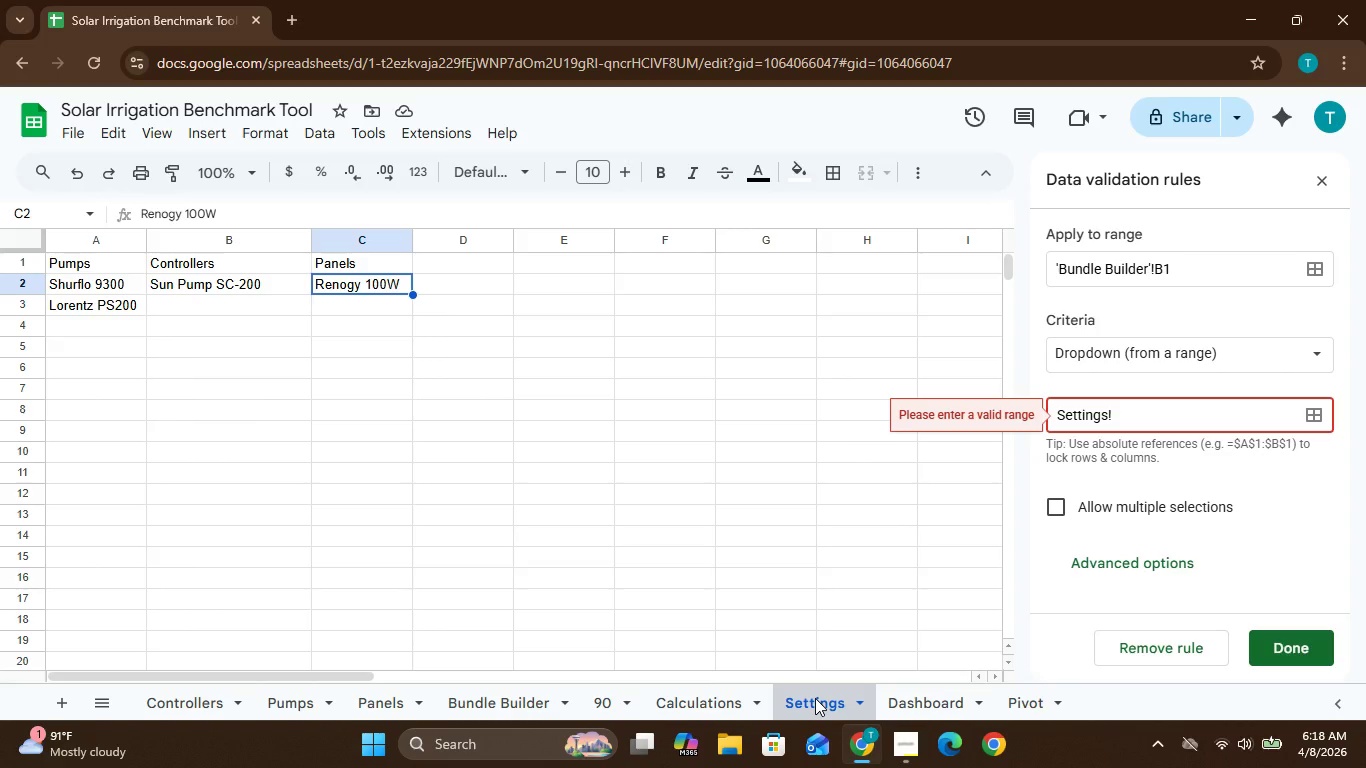 
wait(10.42)
 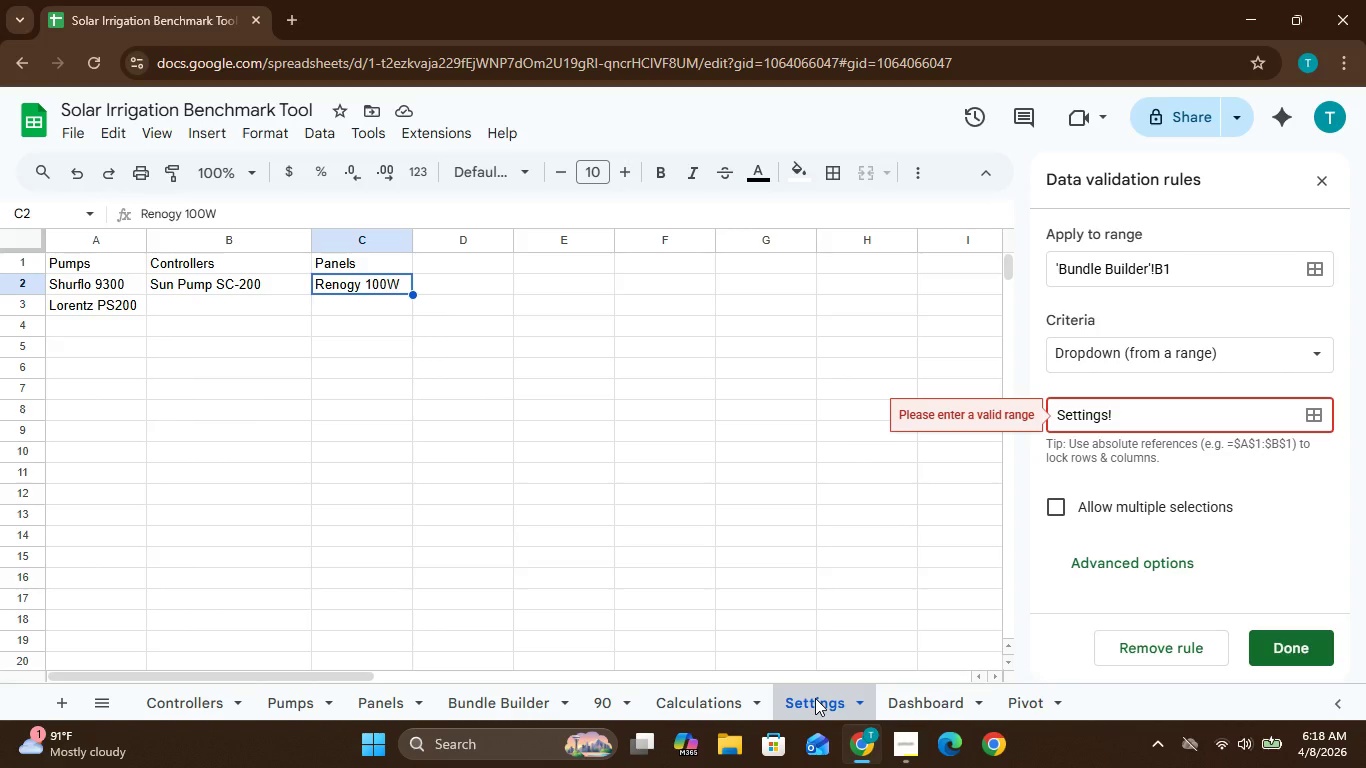 
left_click([520, 695])
 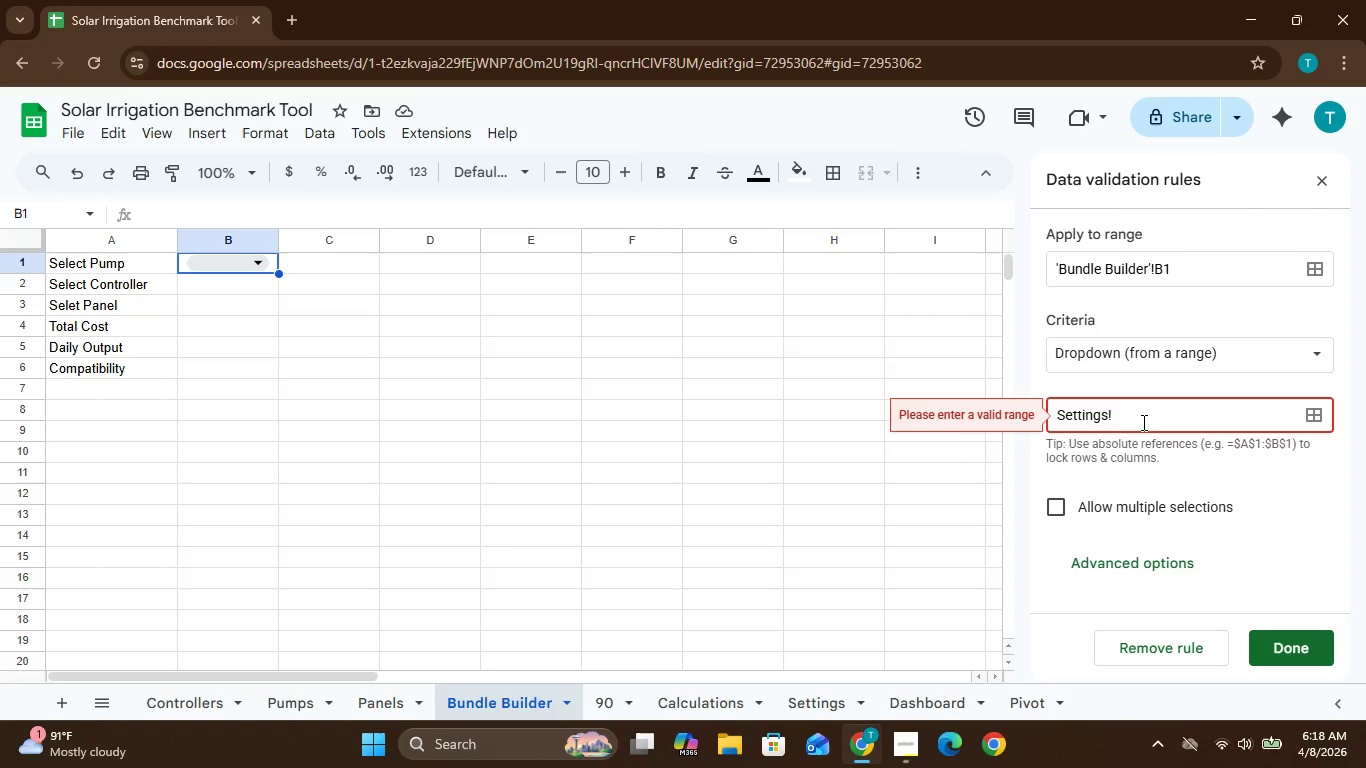 
left_click([1126, 423])
 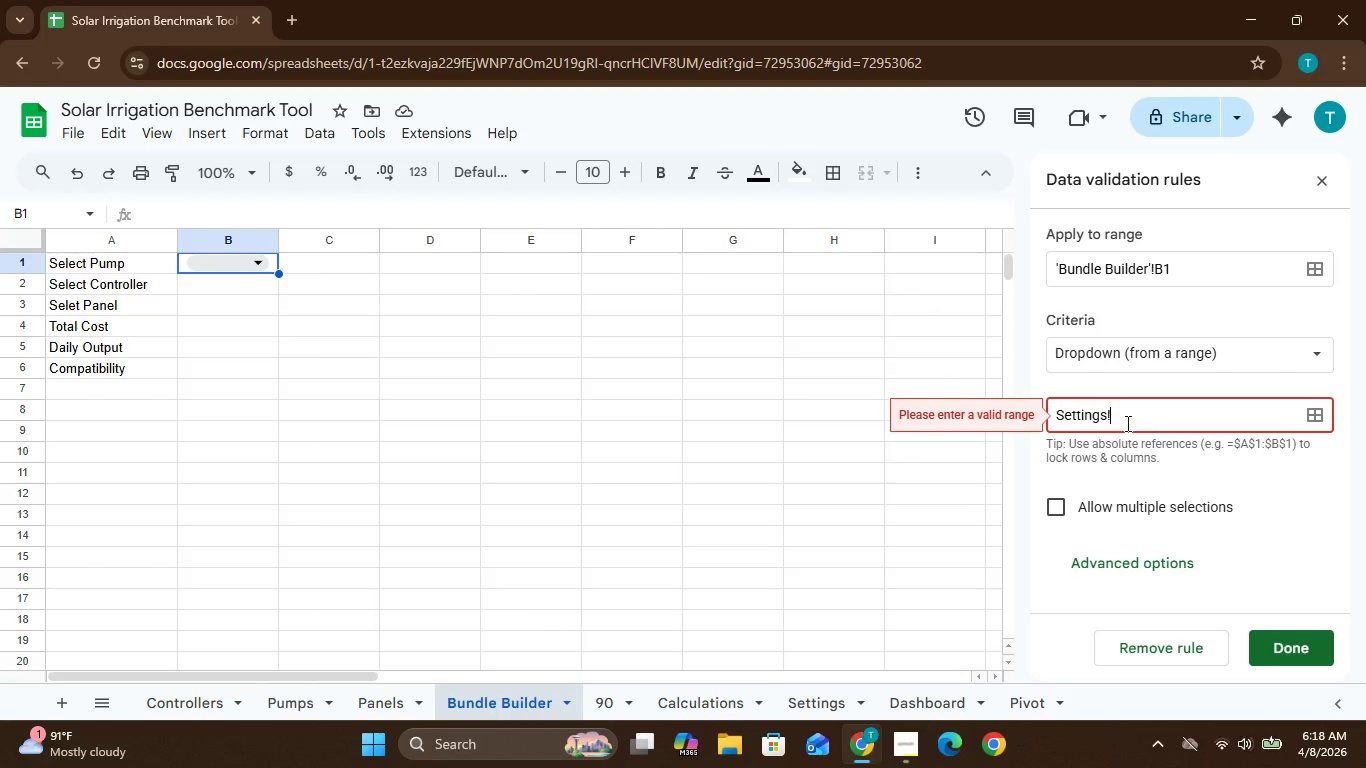 
type(A2:A6)
 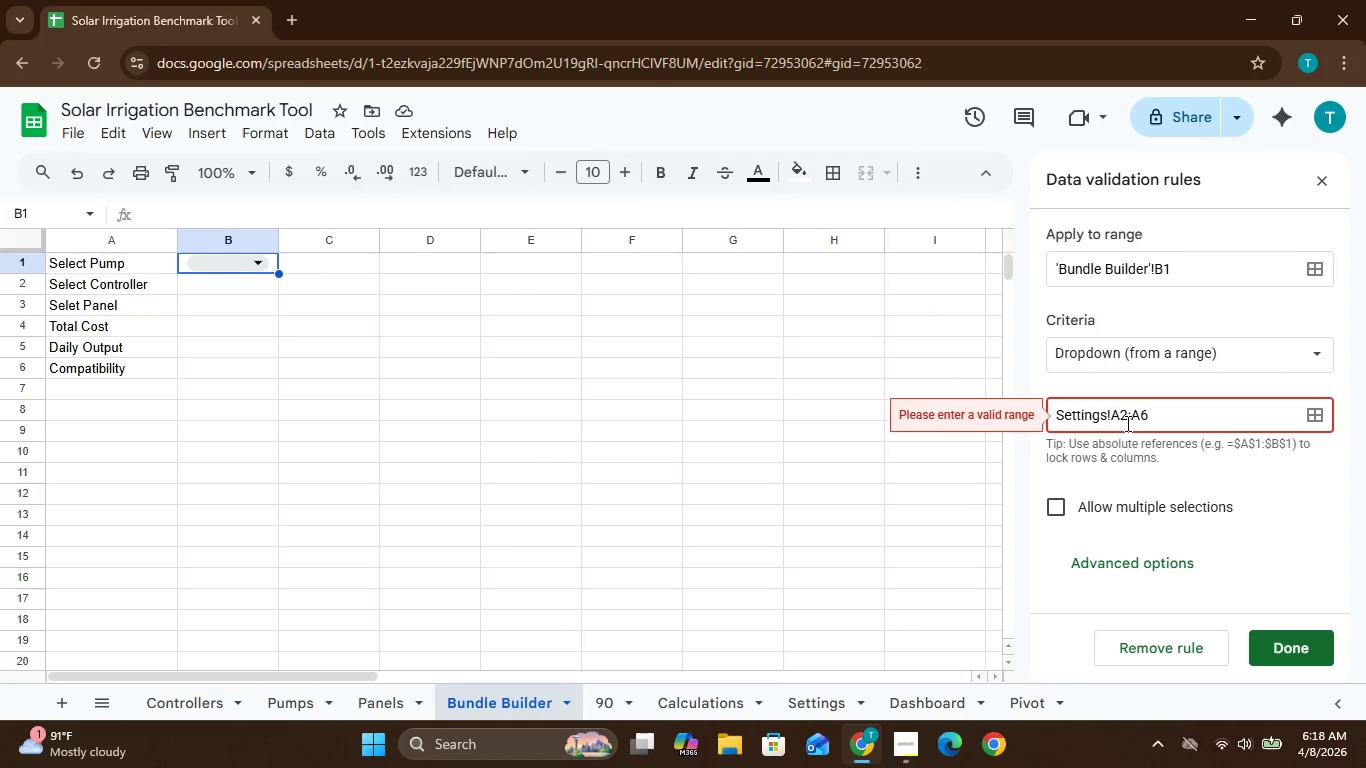 
left_click([1287, 655])
 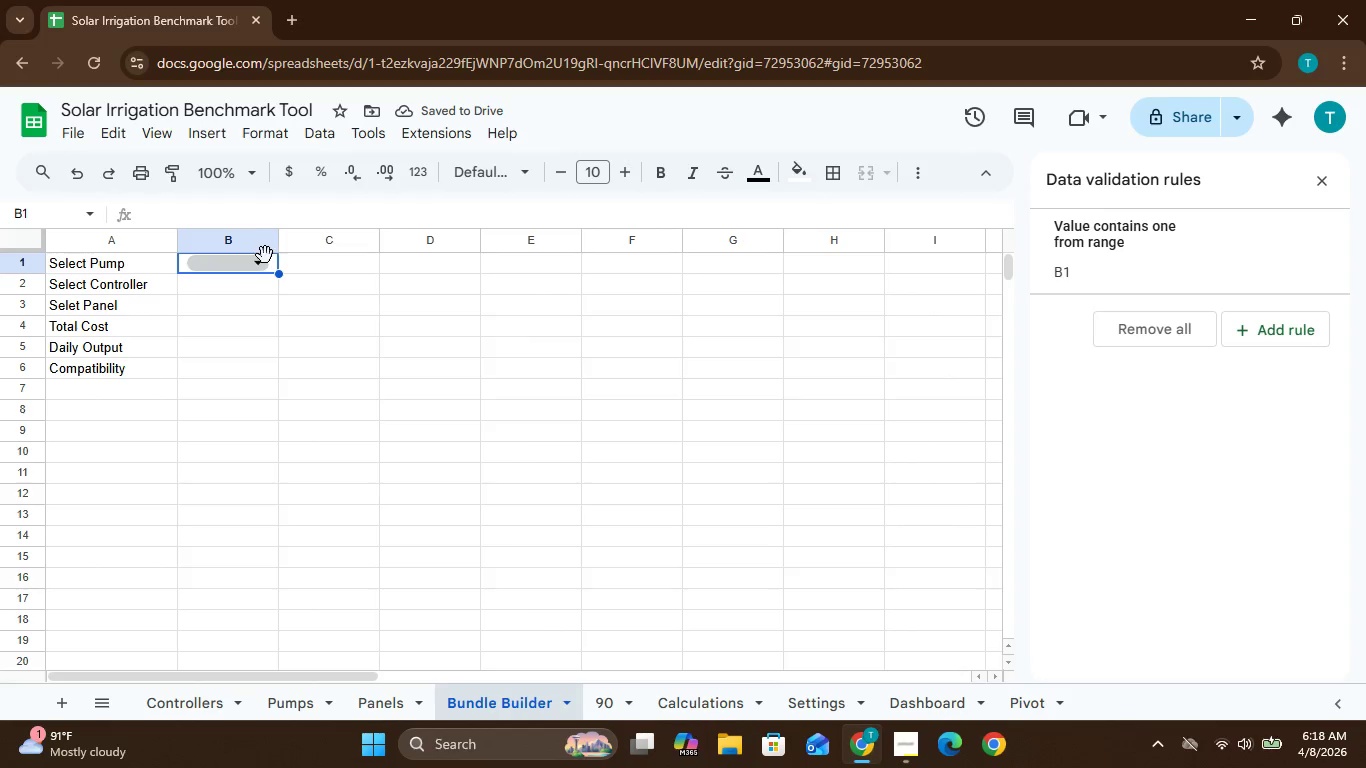 
left_click([257, 268])
 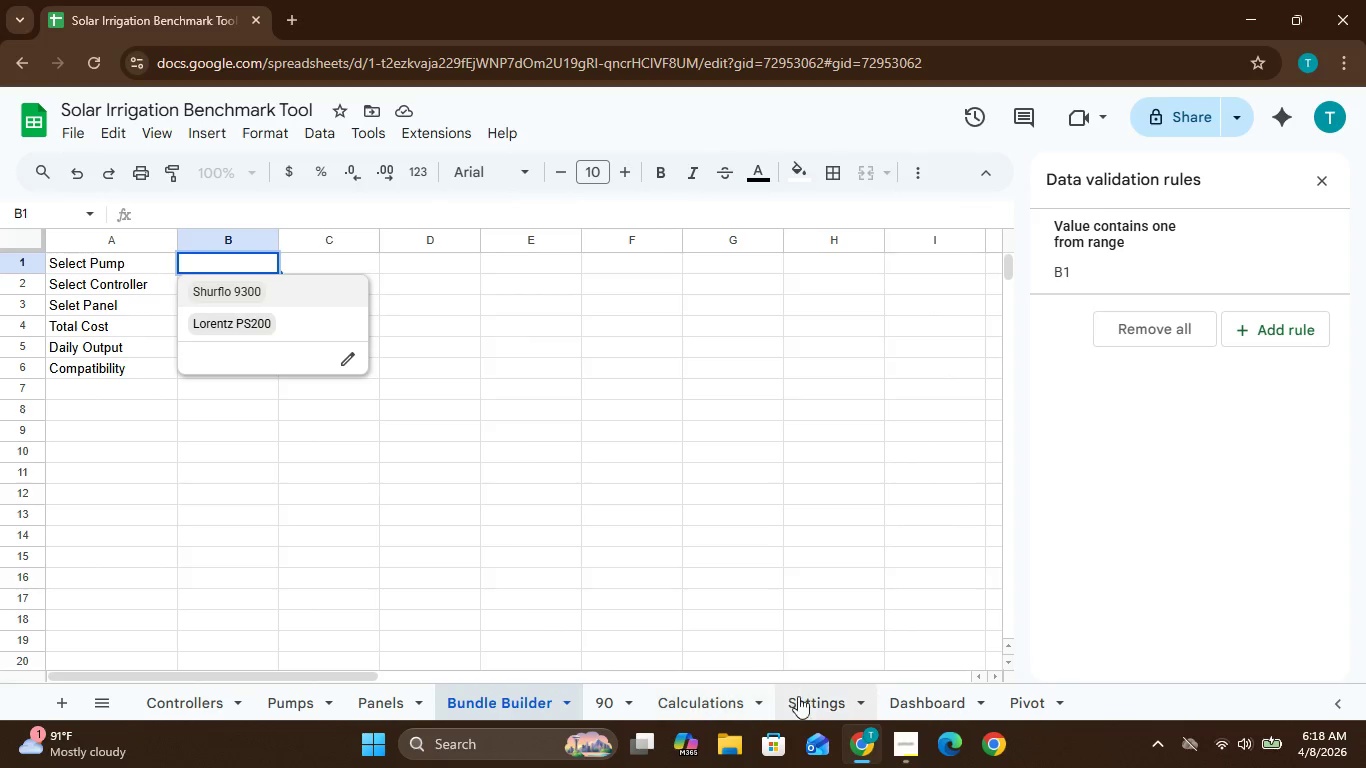 
left_click([814, 709])
 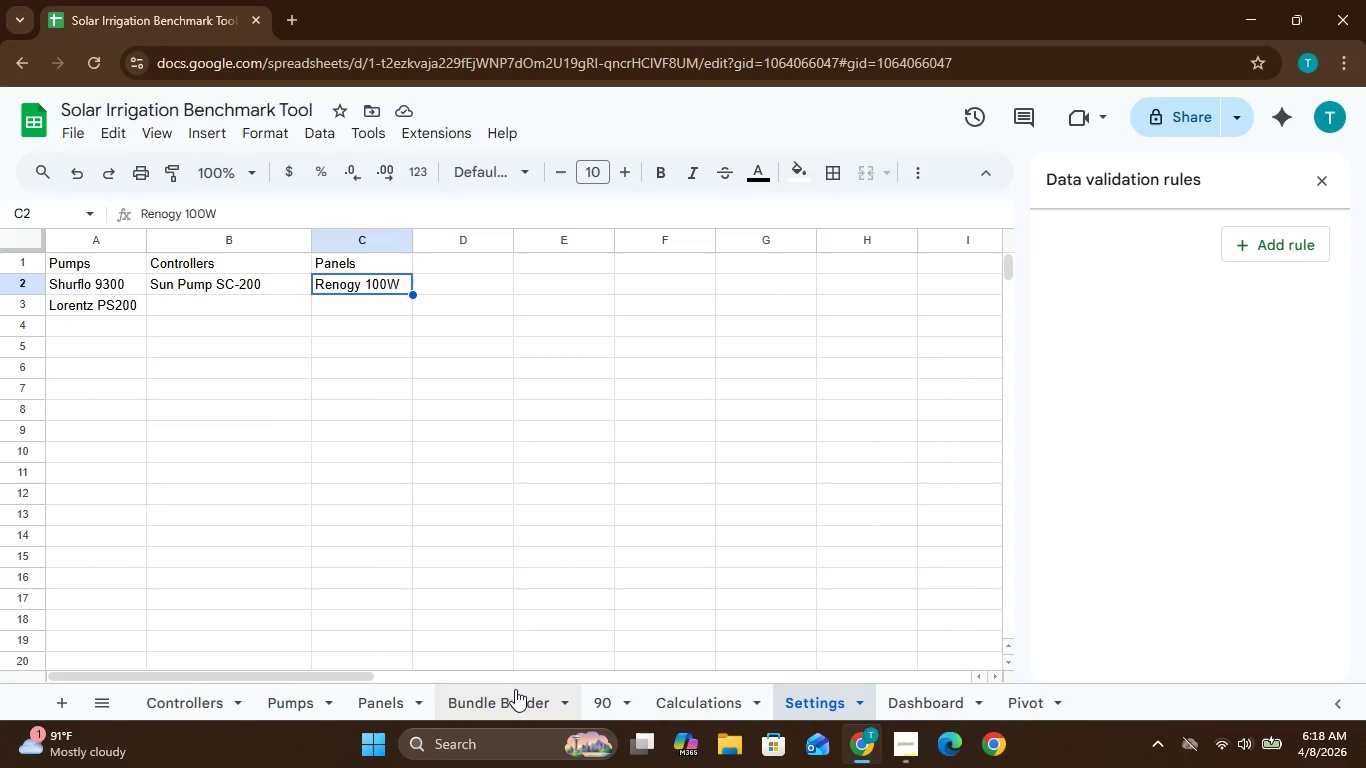 
left_click([509, 700])
 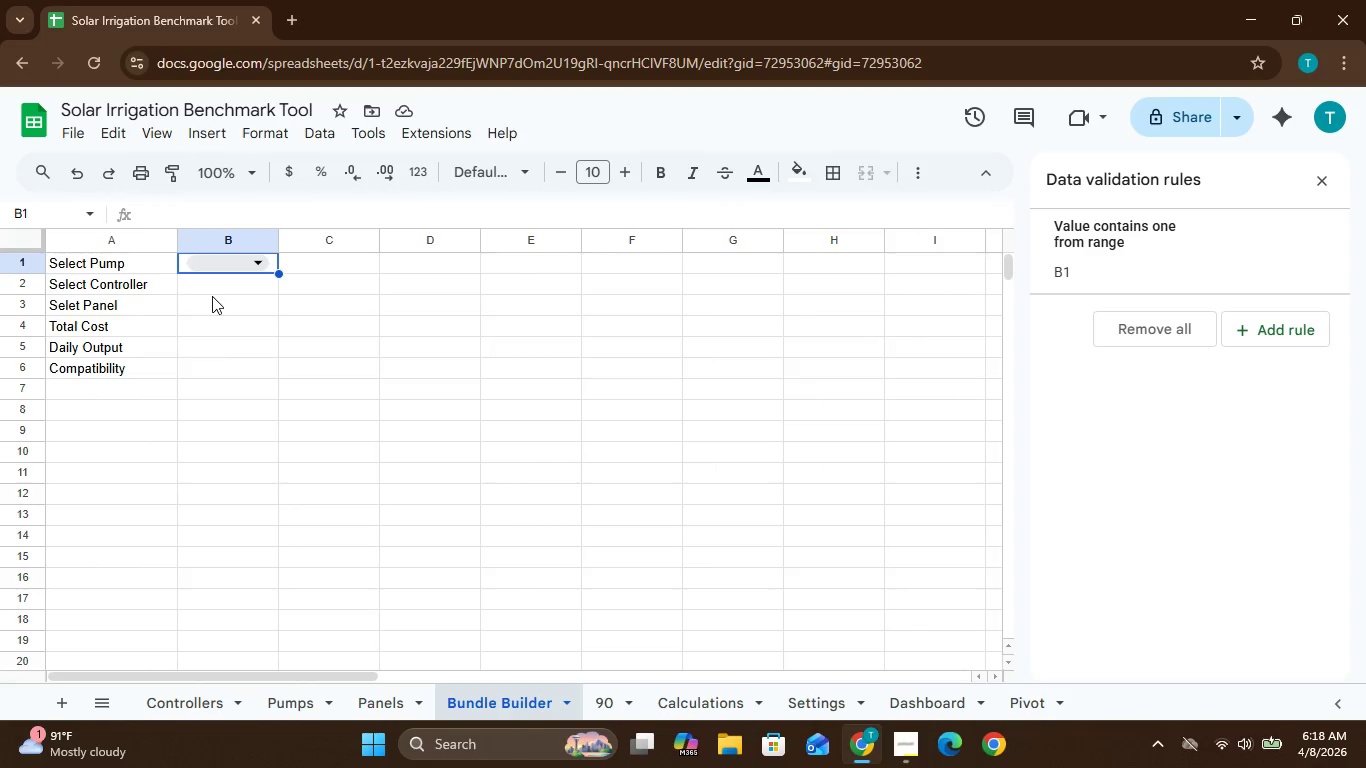 
left_click([220, 289])
 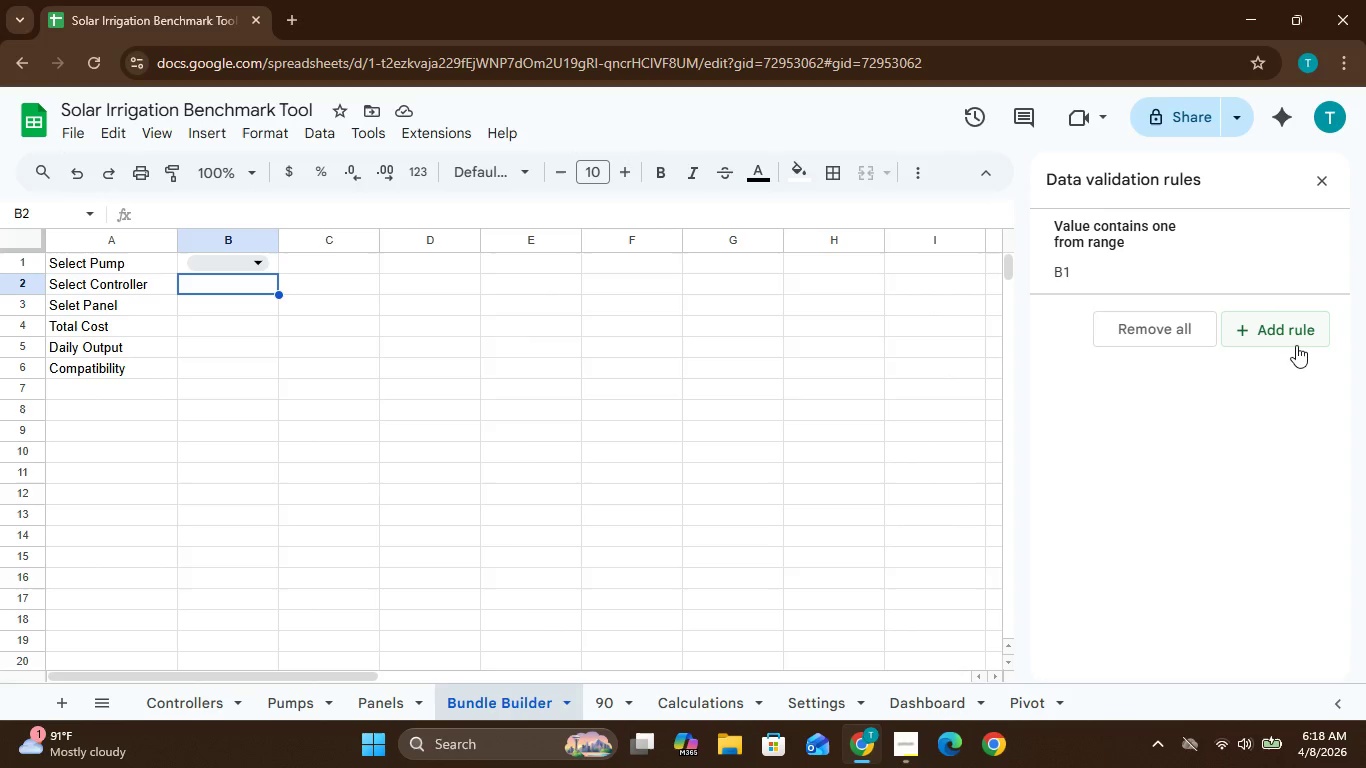 
left_click([1280, 338])
 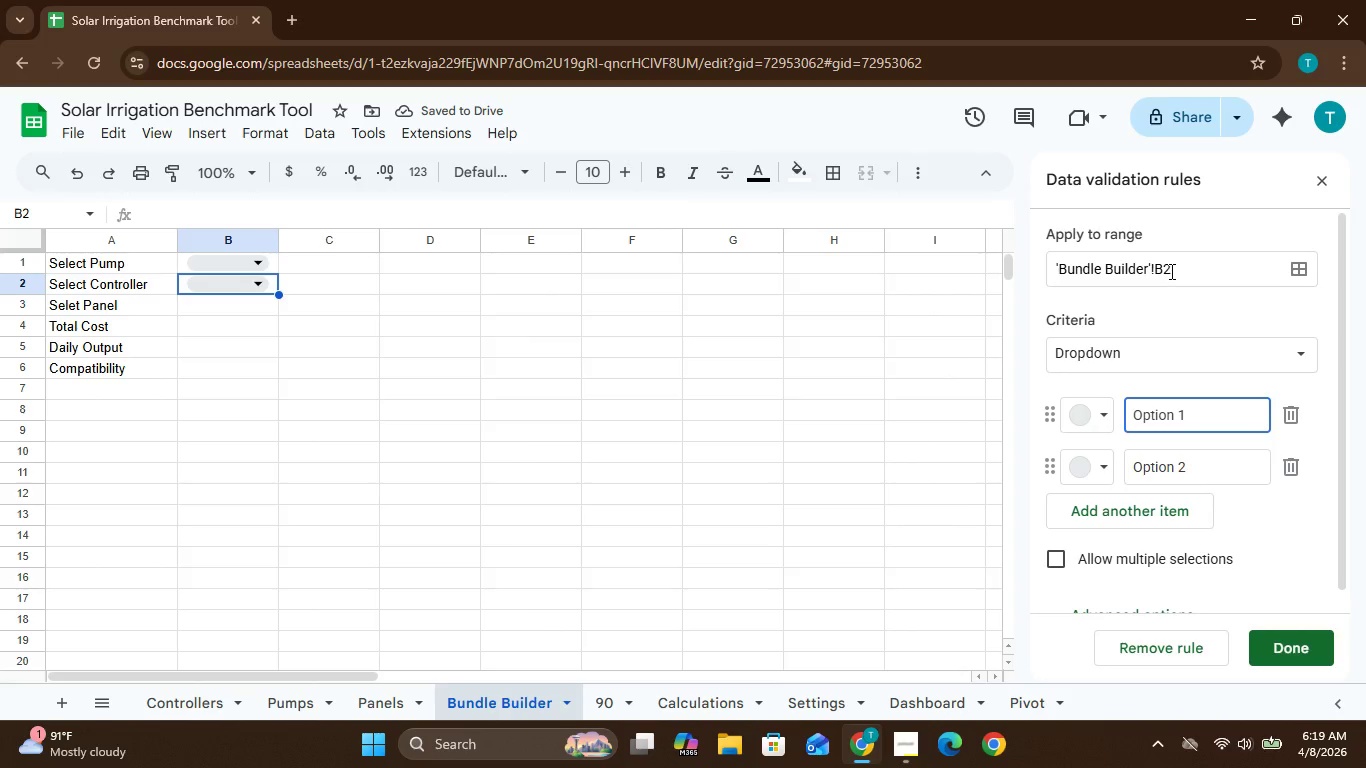 
wait(5.56)
 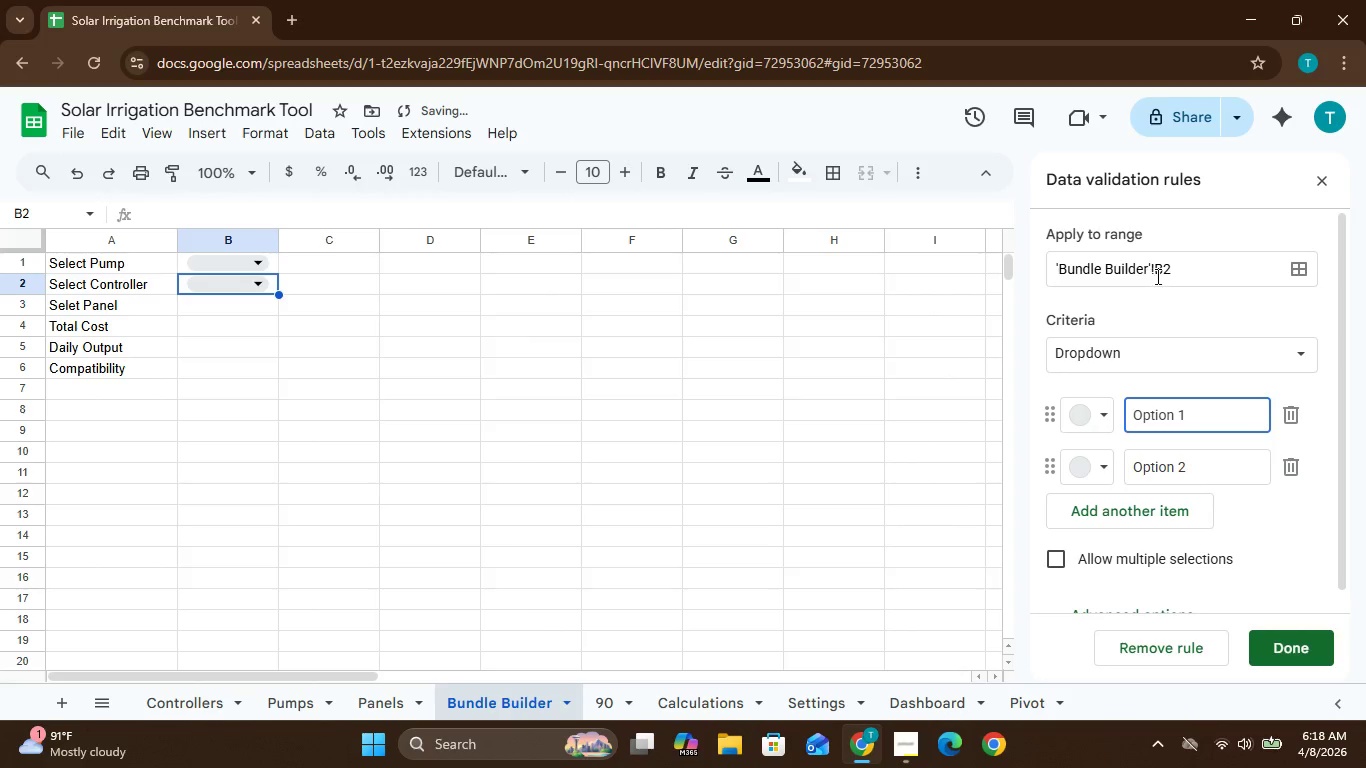 
left_click([1172, 363])
 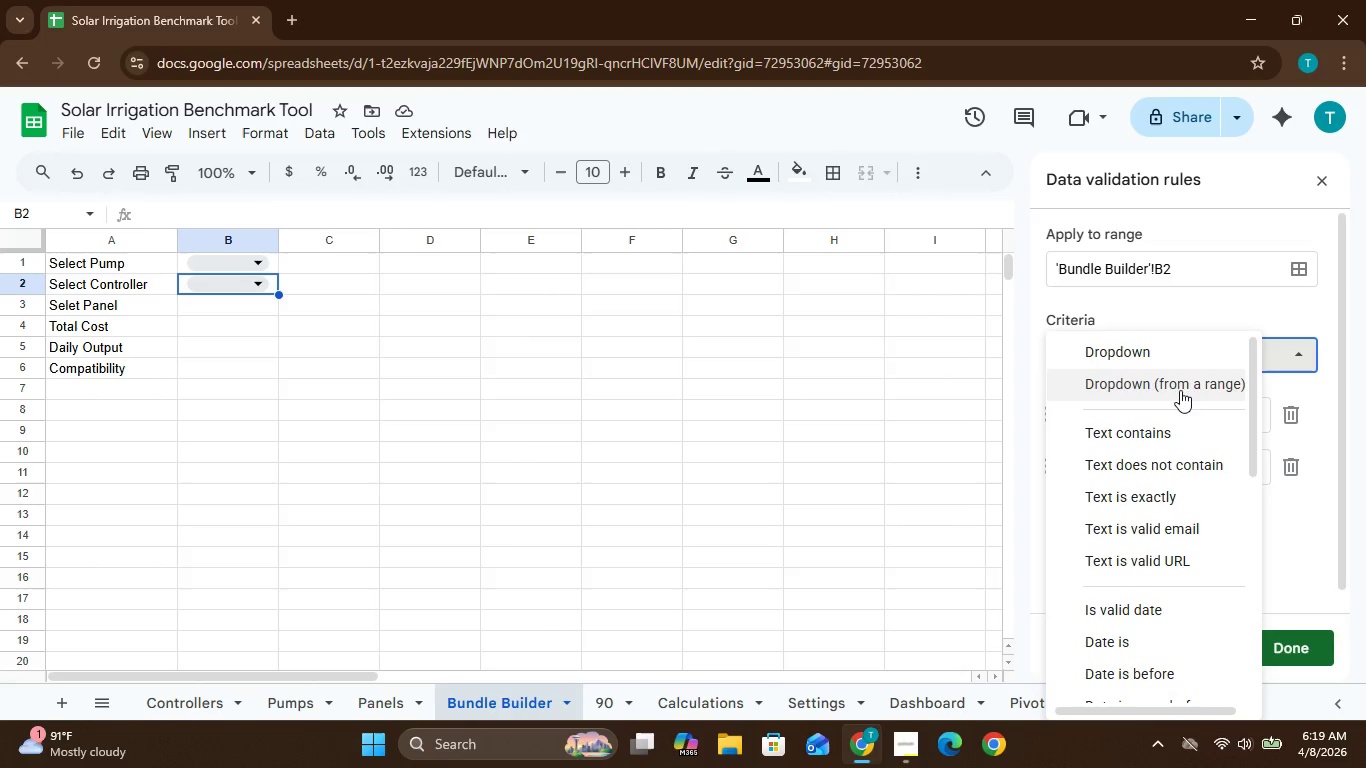 
left_click([1179, 383])
 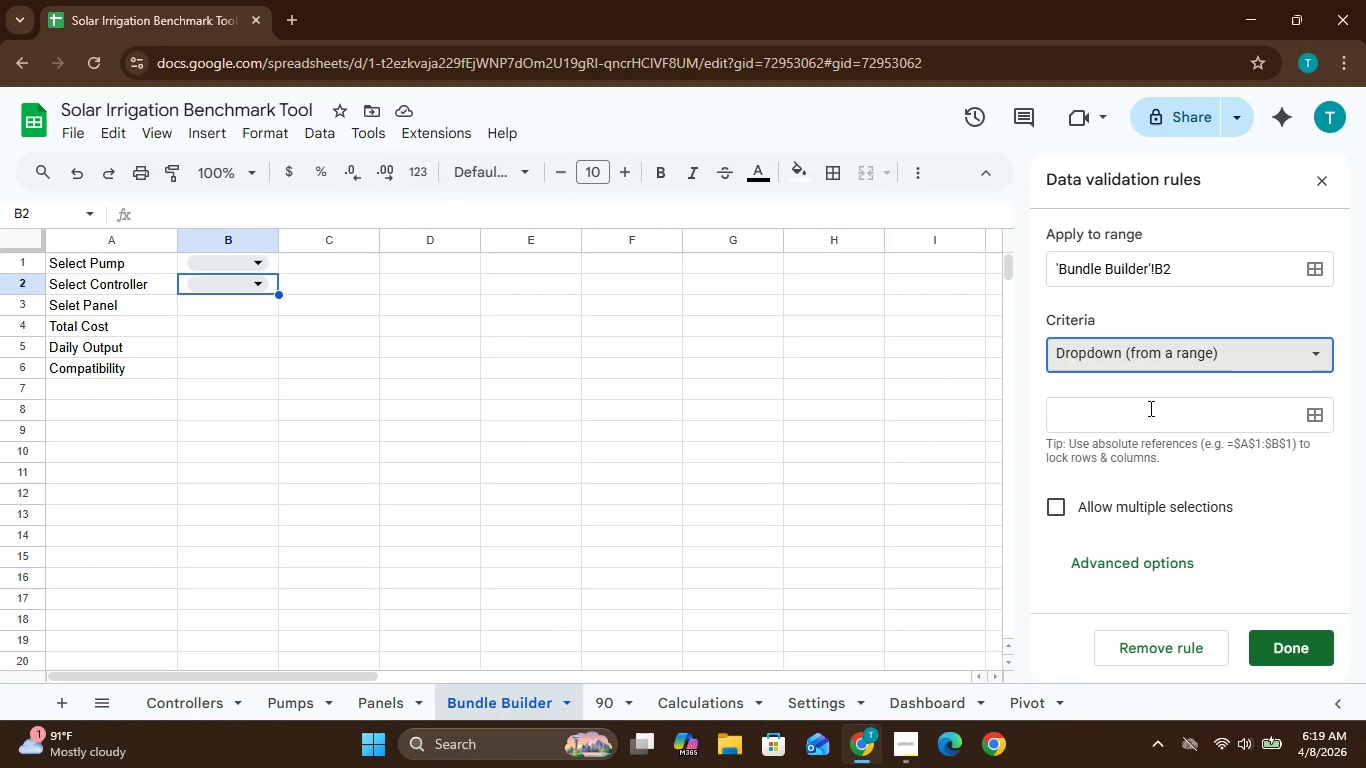 
left_click([1138, 423])
 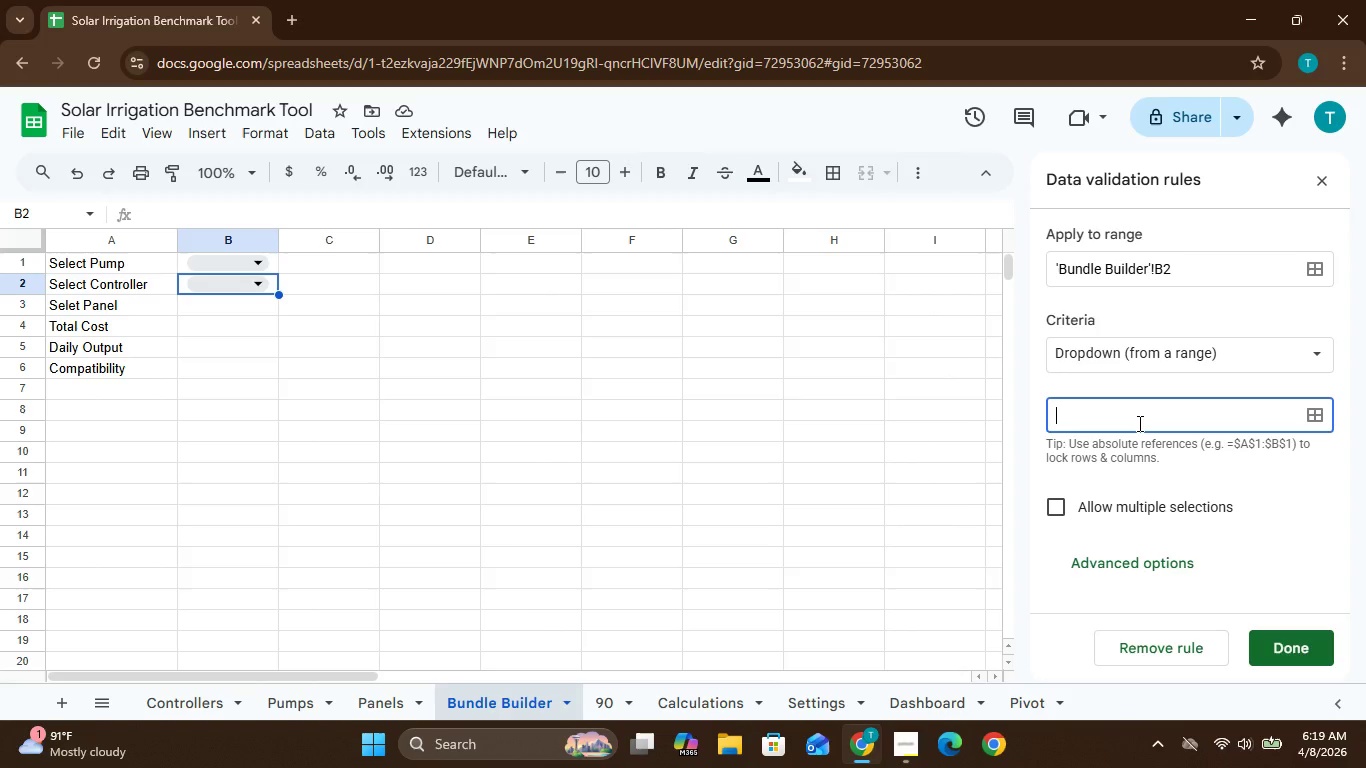 
type(SE)
key(Backspace)
type(ettings!)
 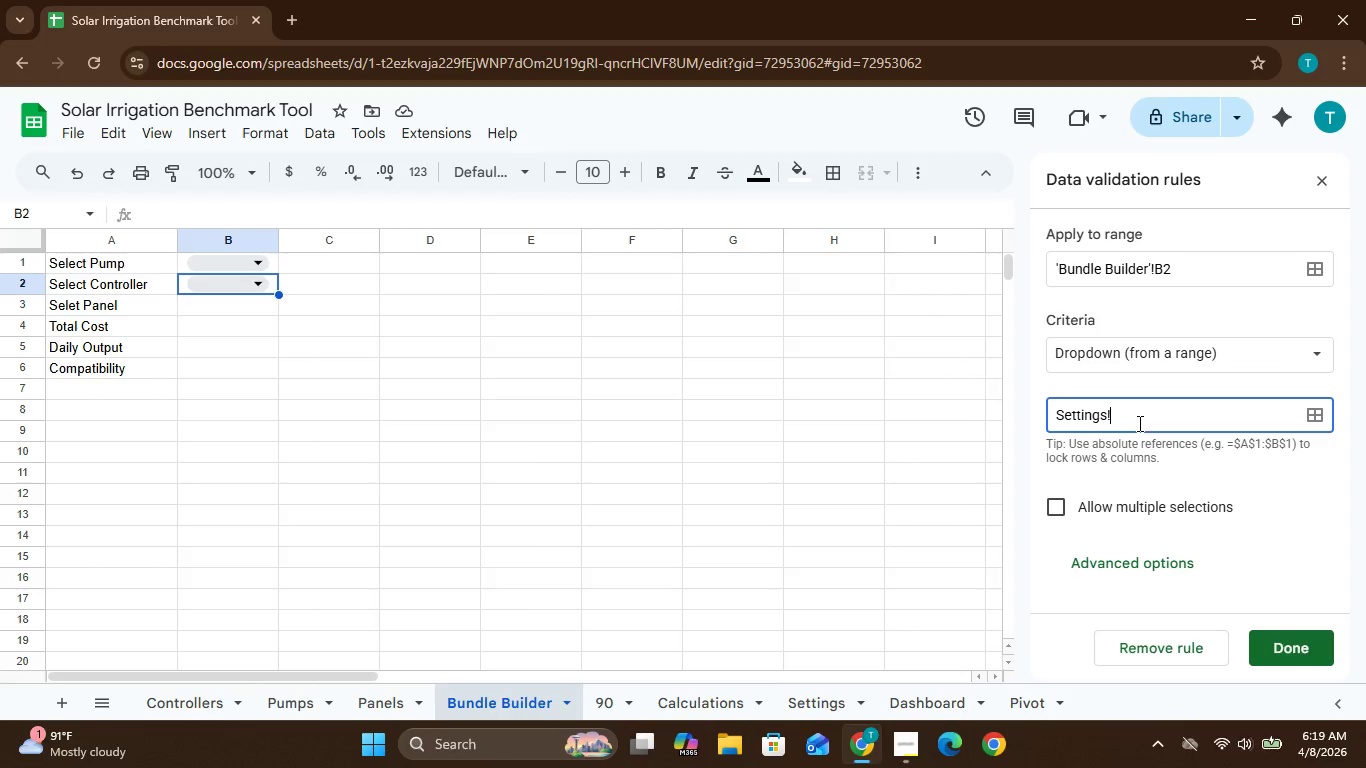 
left_click([813, 705])
 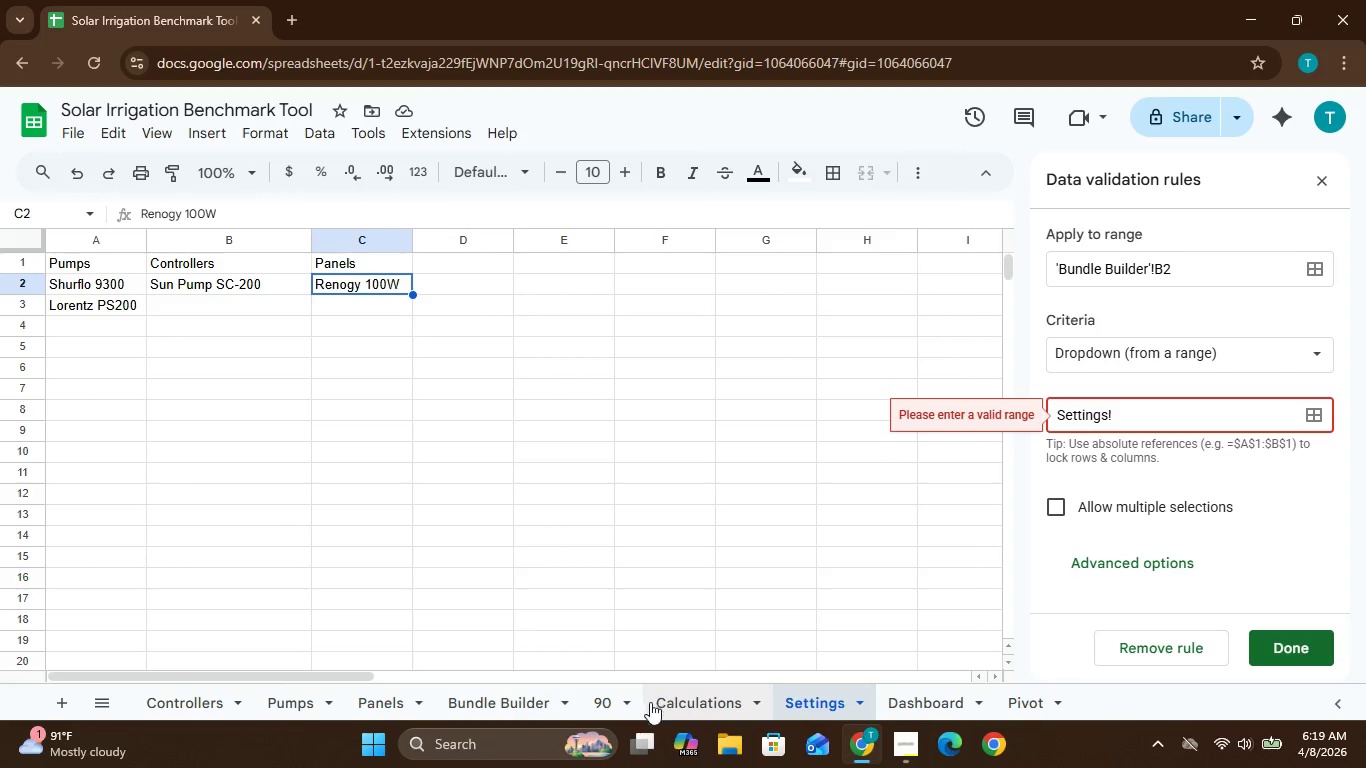 
wait(7.44)
 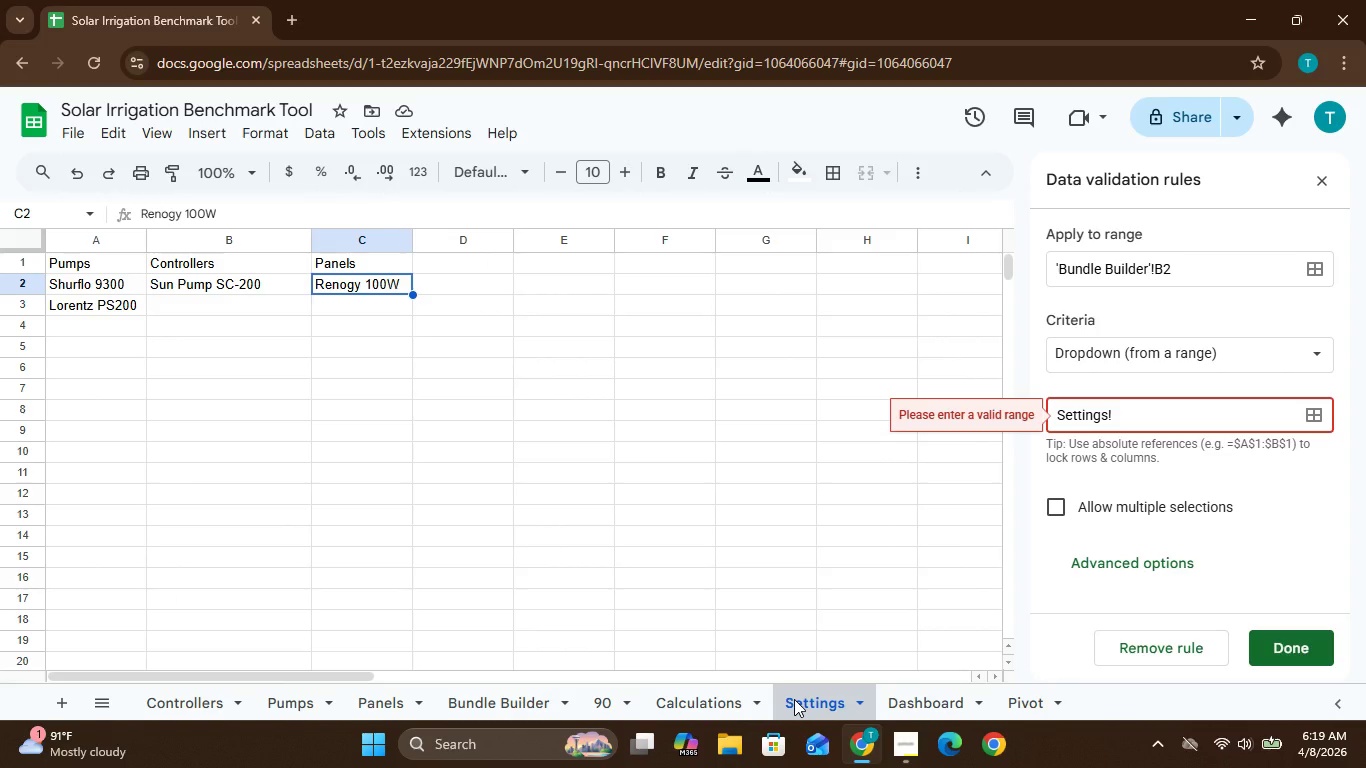 
left_click([520, 716])
 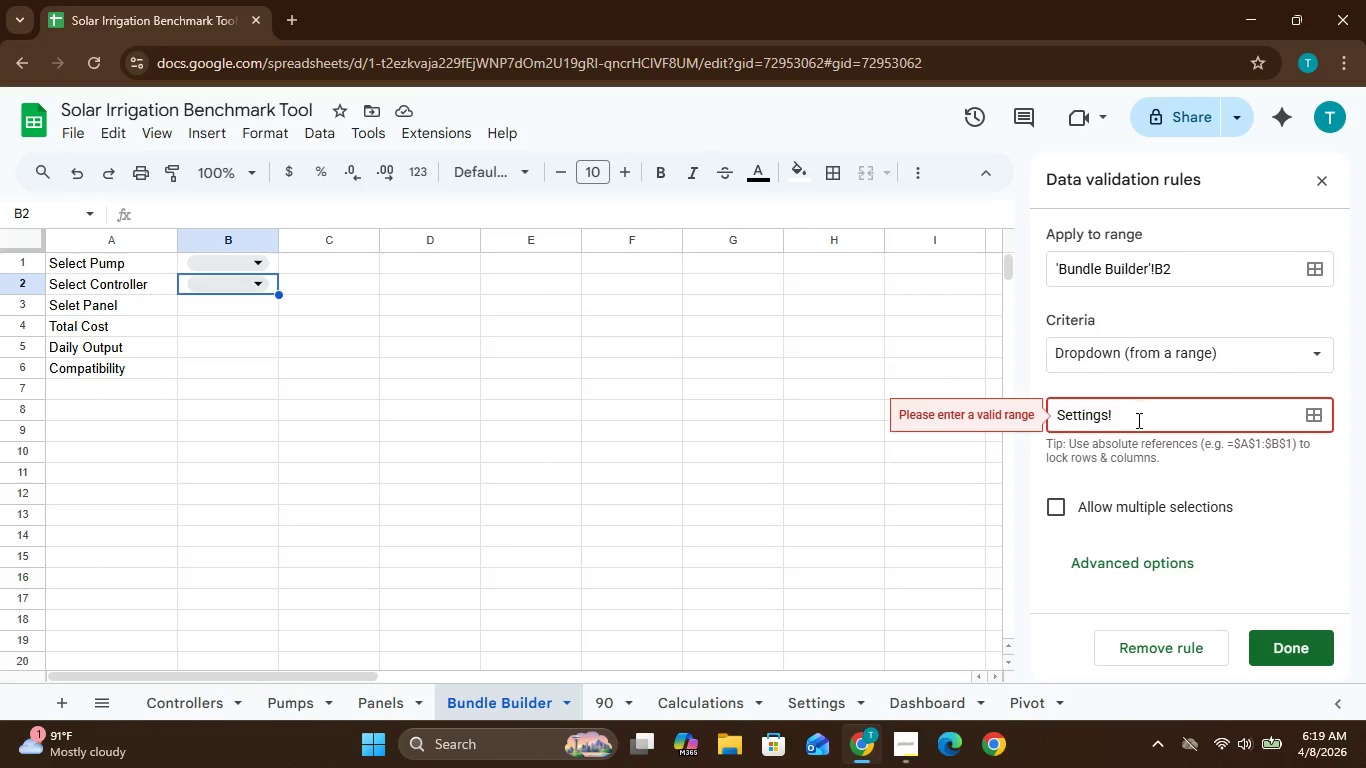 
left_click([1118, 420])
 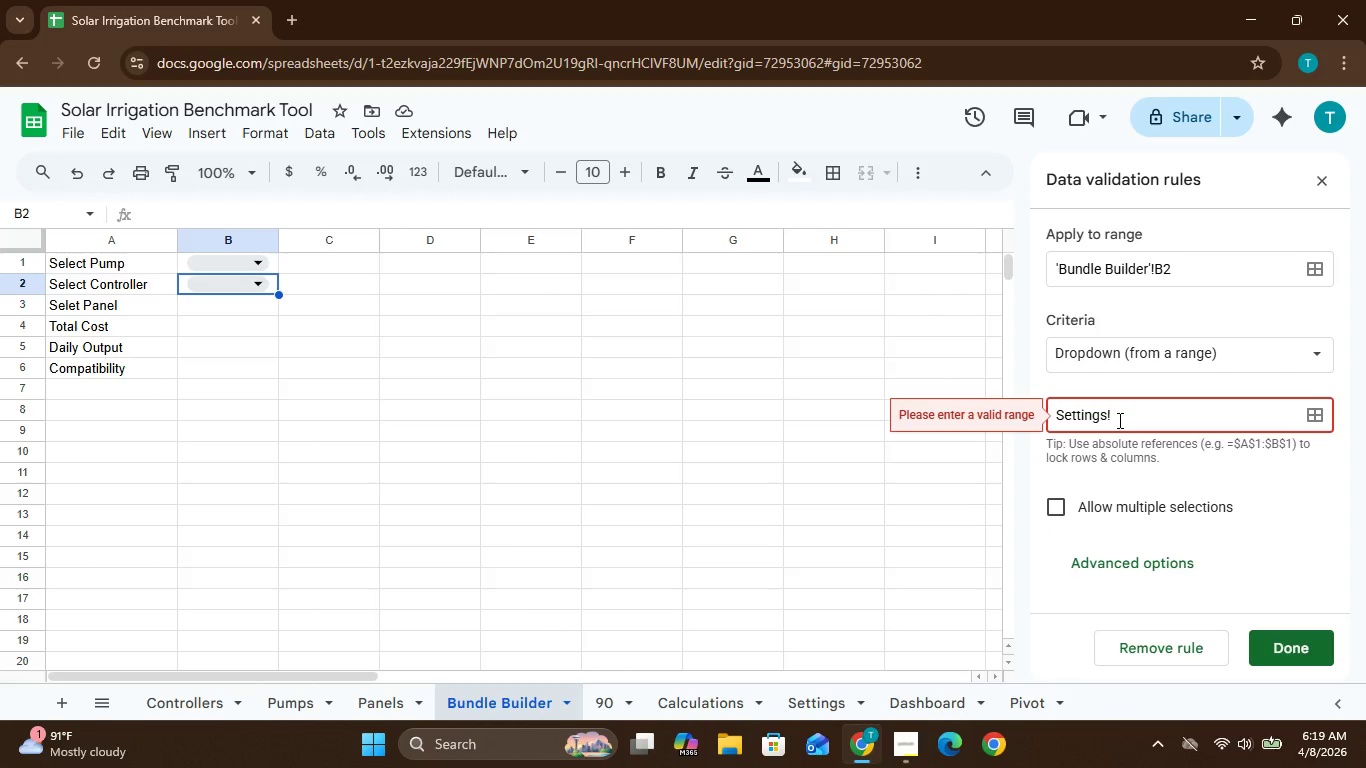 
type(B2:B6)
 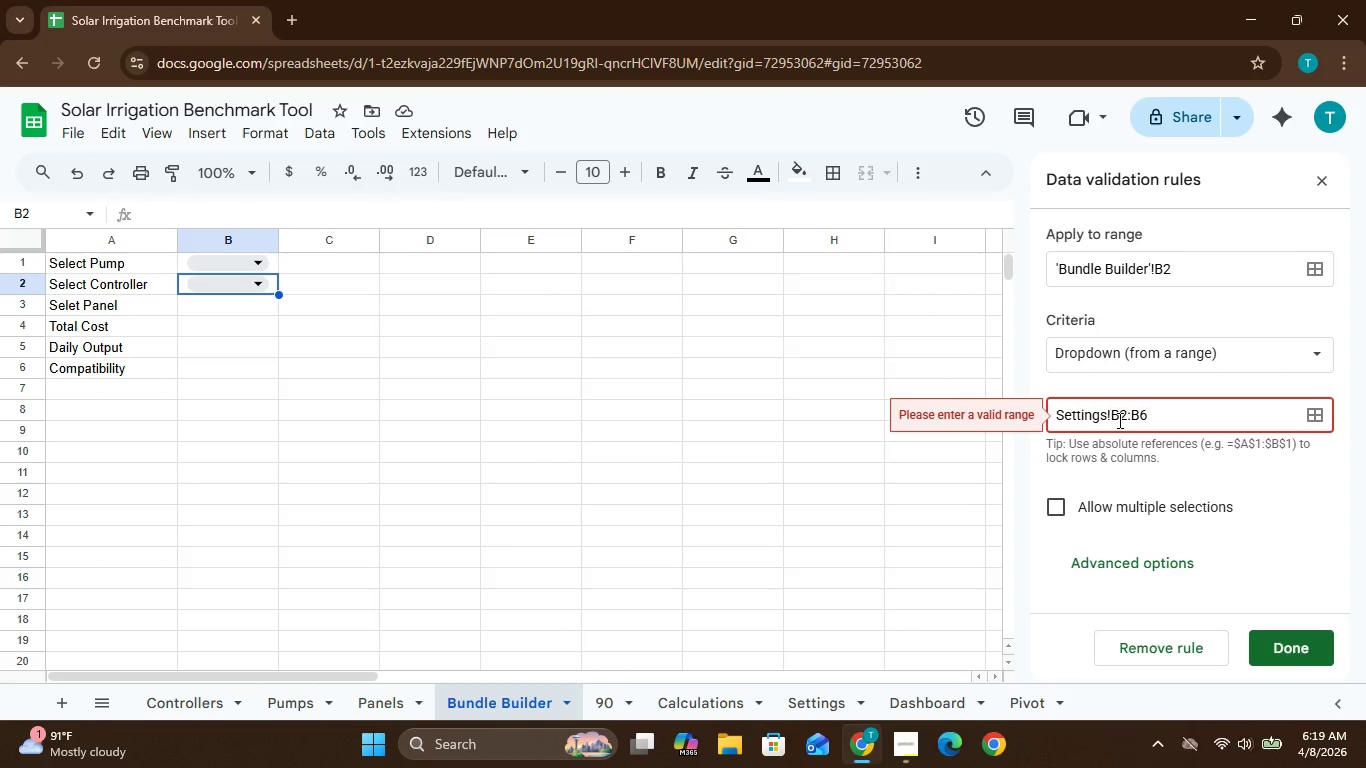 
left_click([1277, 642])
 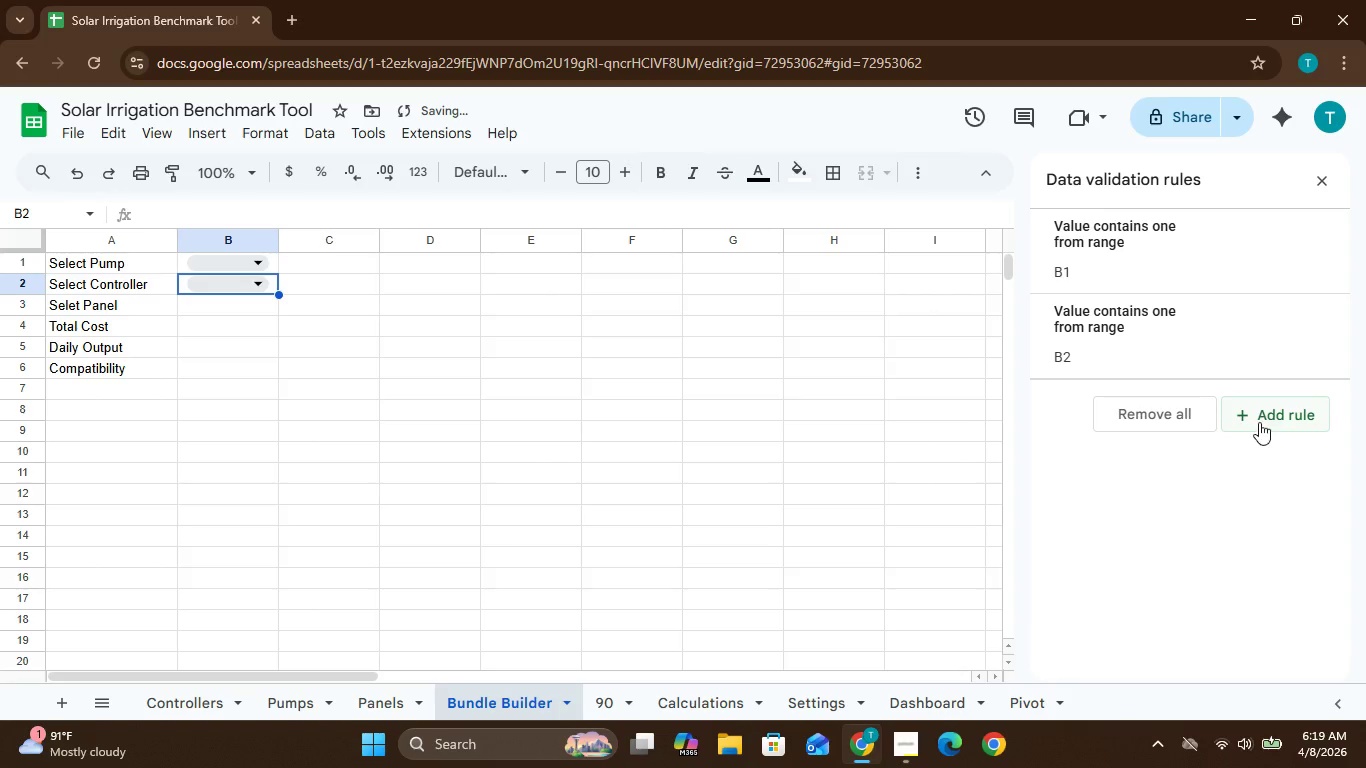 
left_click([1259, 409])
 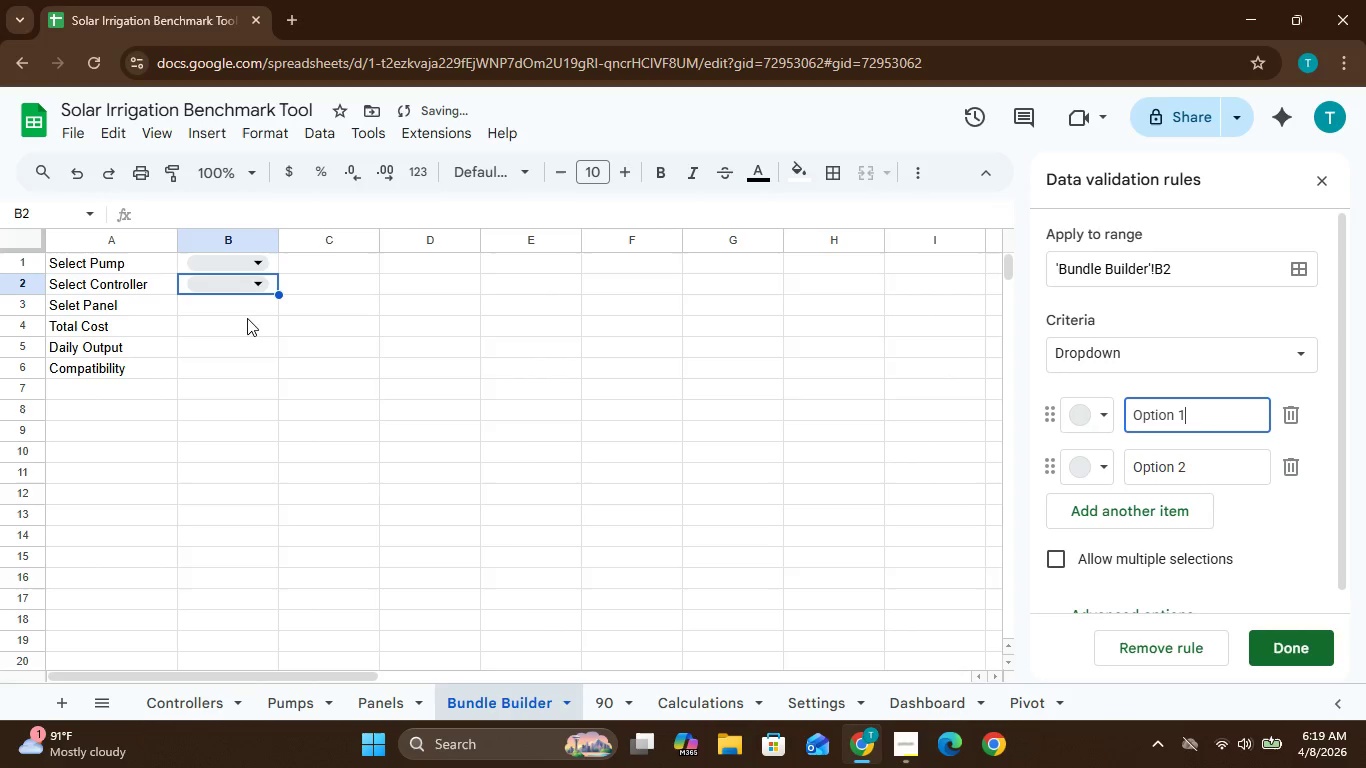 
left_click([231, 311])
 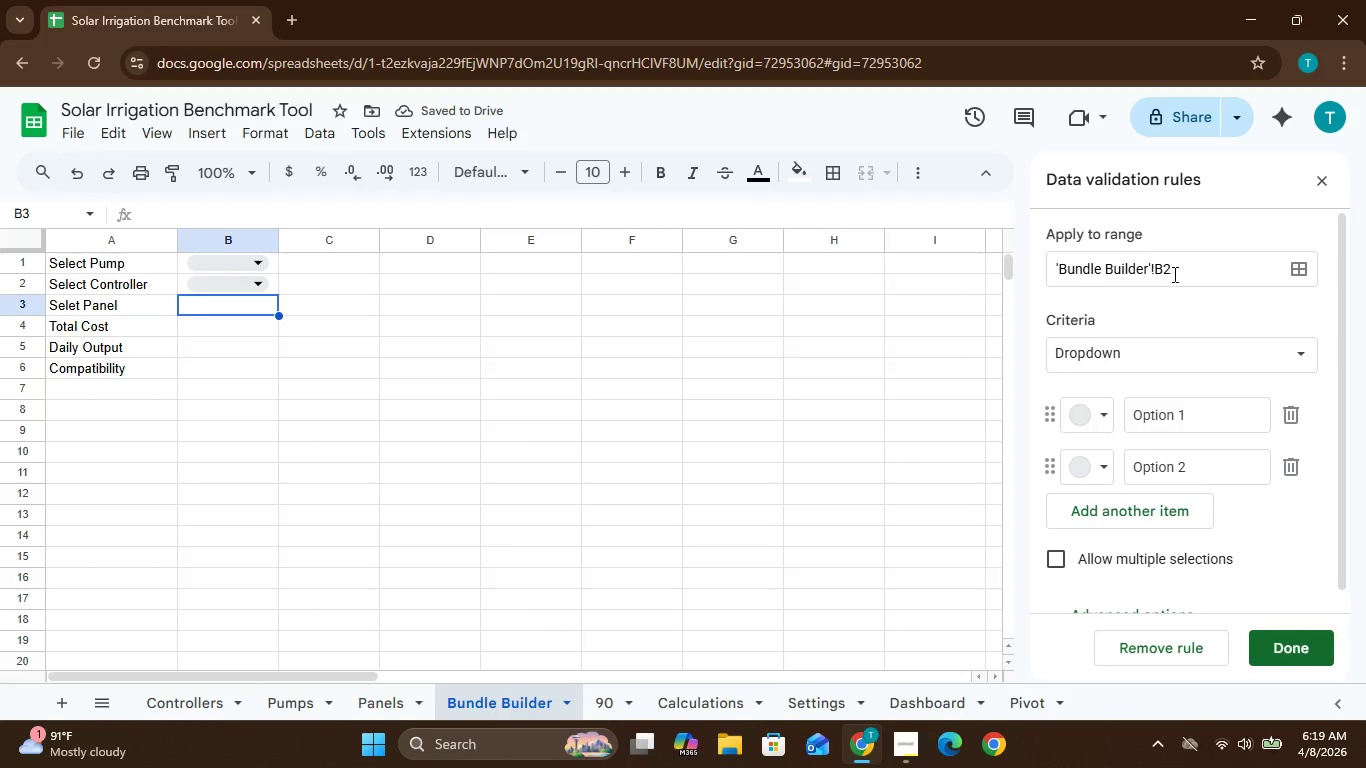 
left_click([489, 400])
 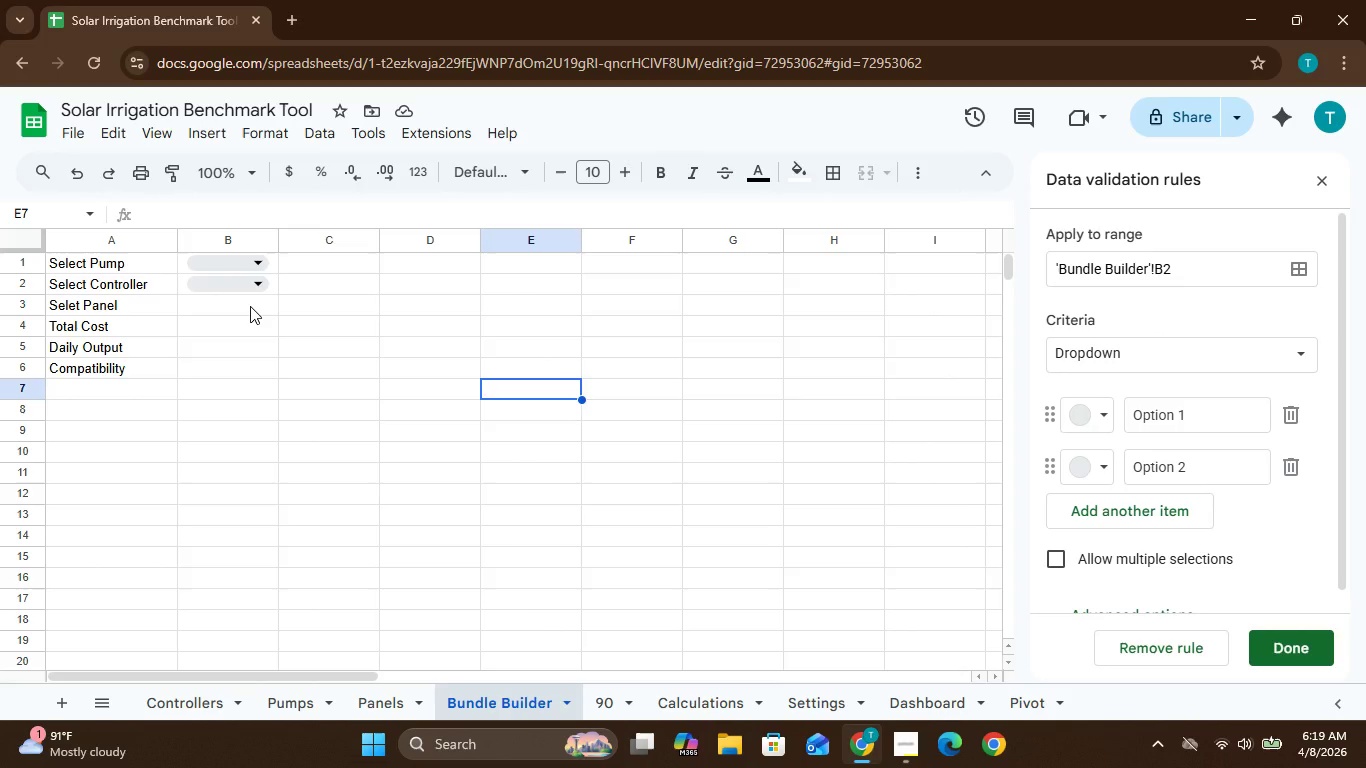 
left_click([250, 306])
 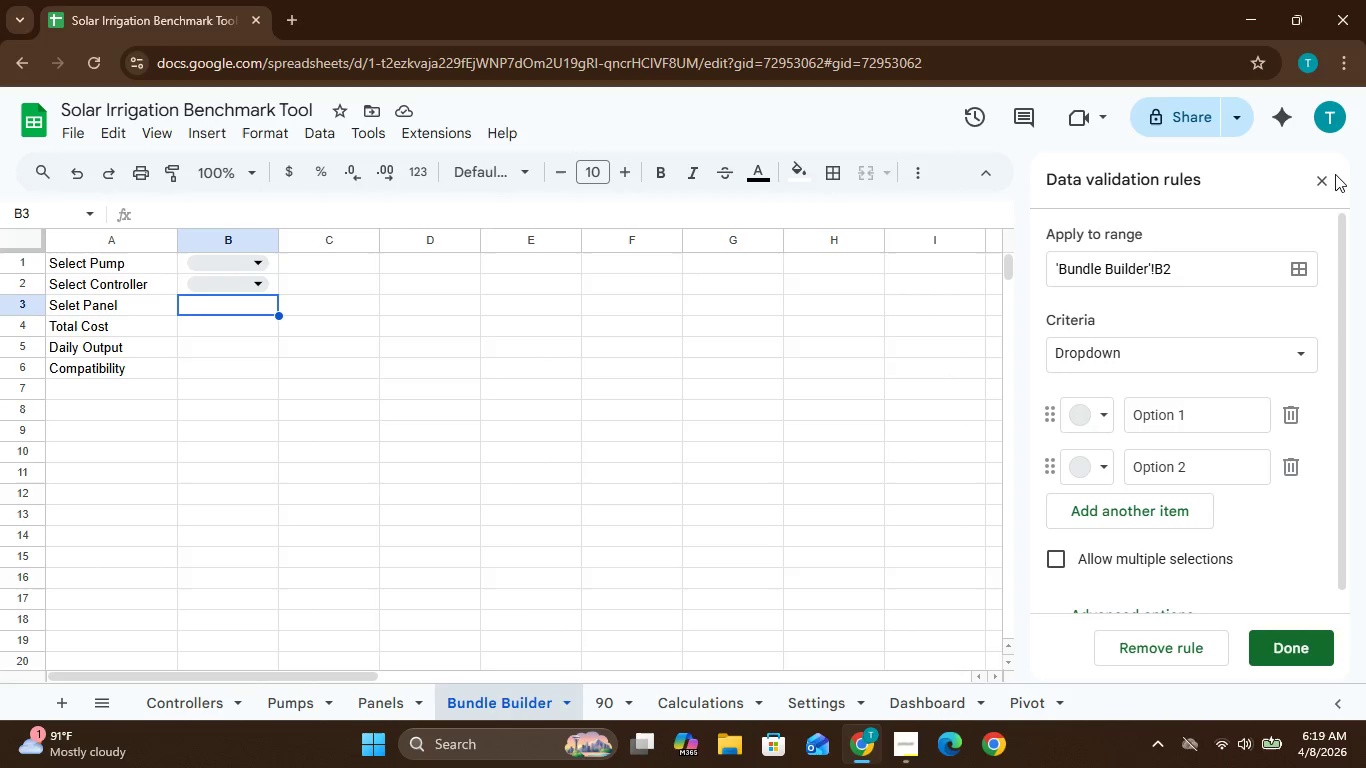 
left_click([1314, 176])
 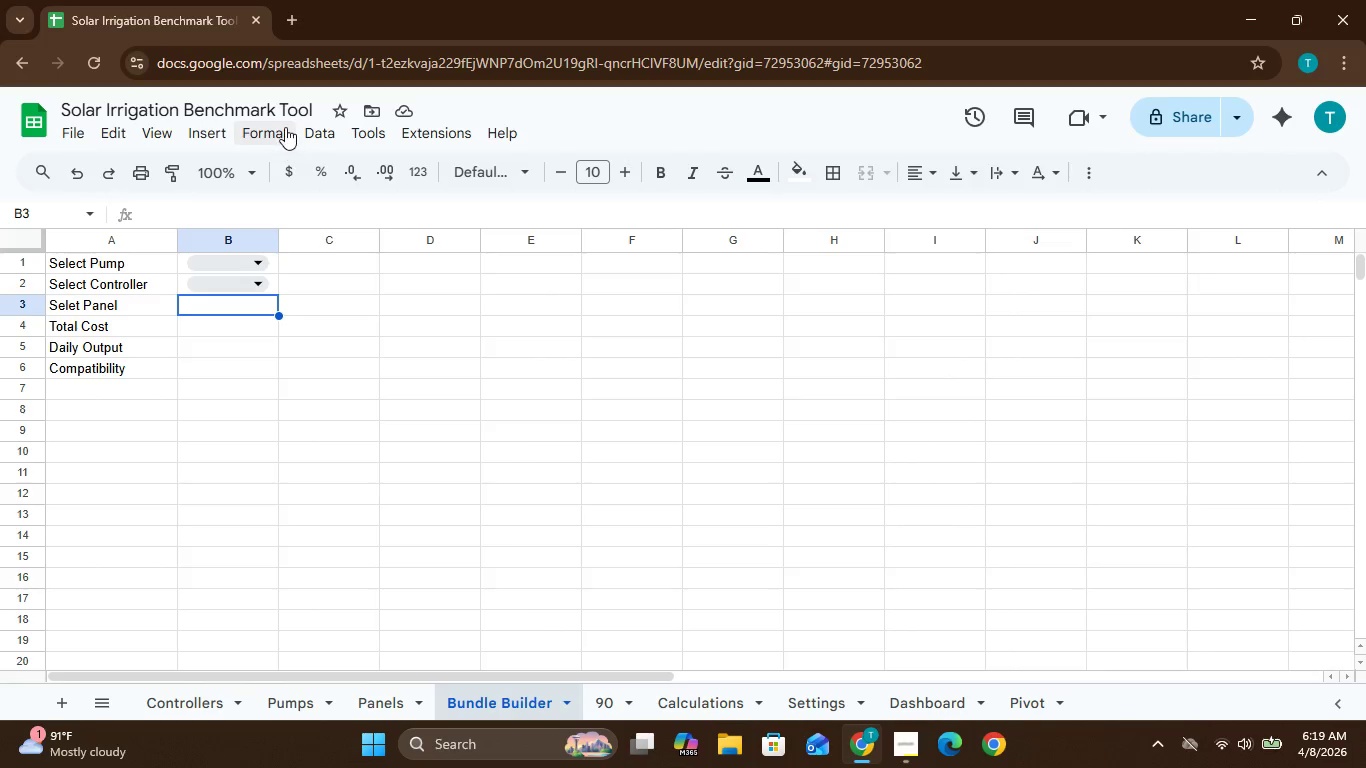 
left_click([310, 131])
 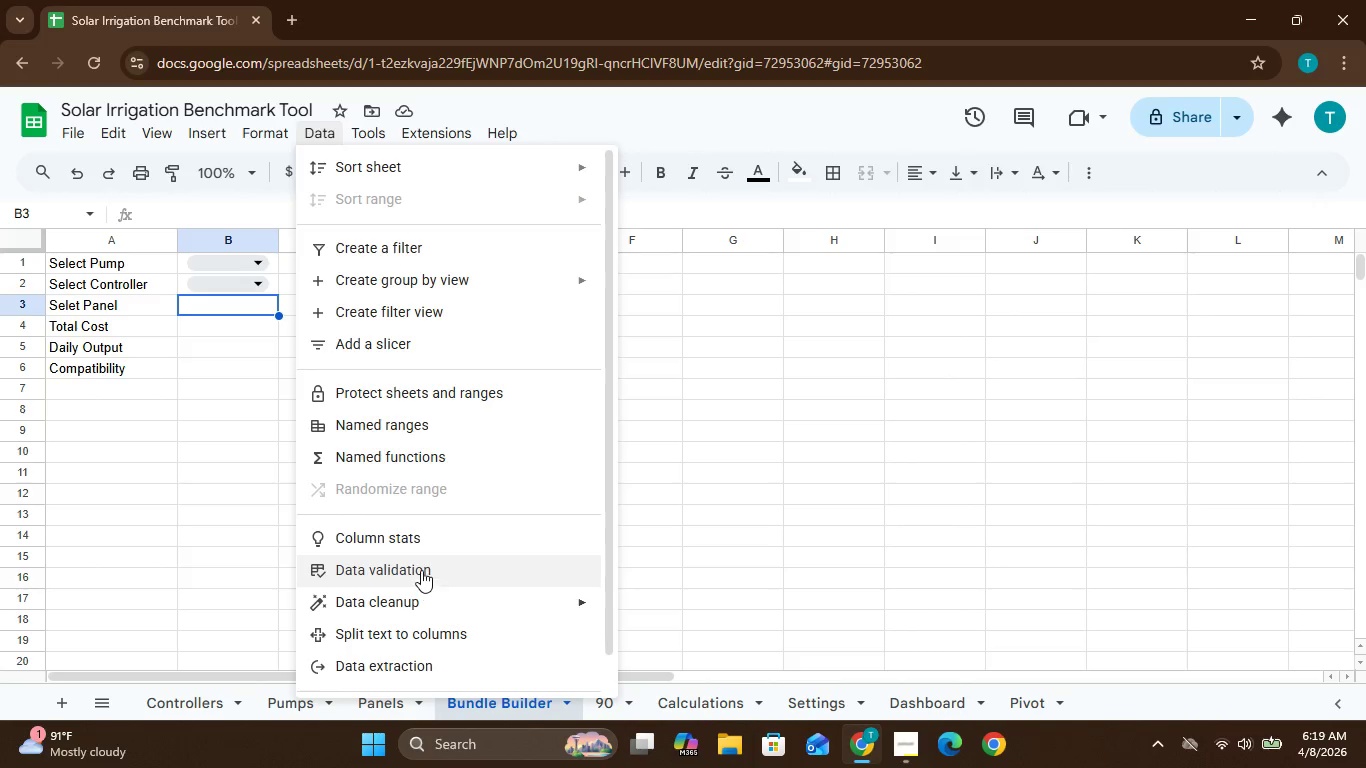 
left_click([420, 567])
 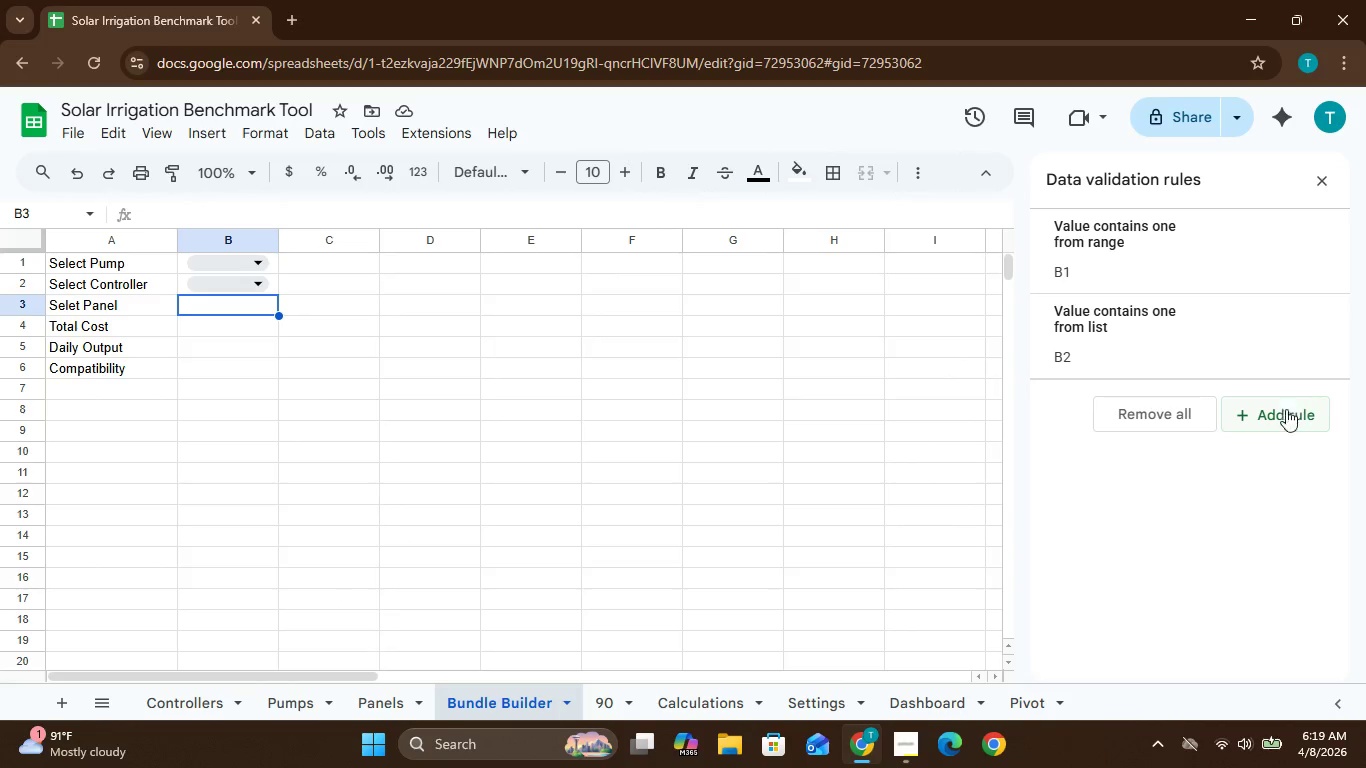 
left_click([1280, 419])
 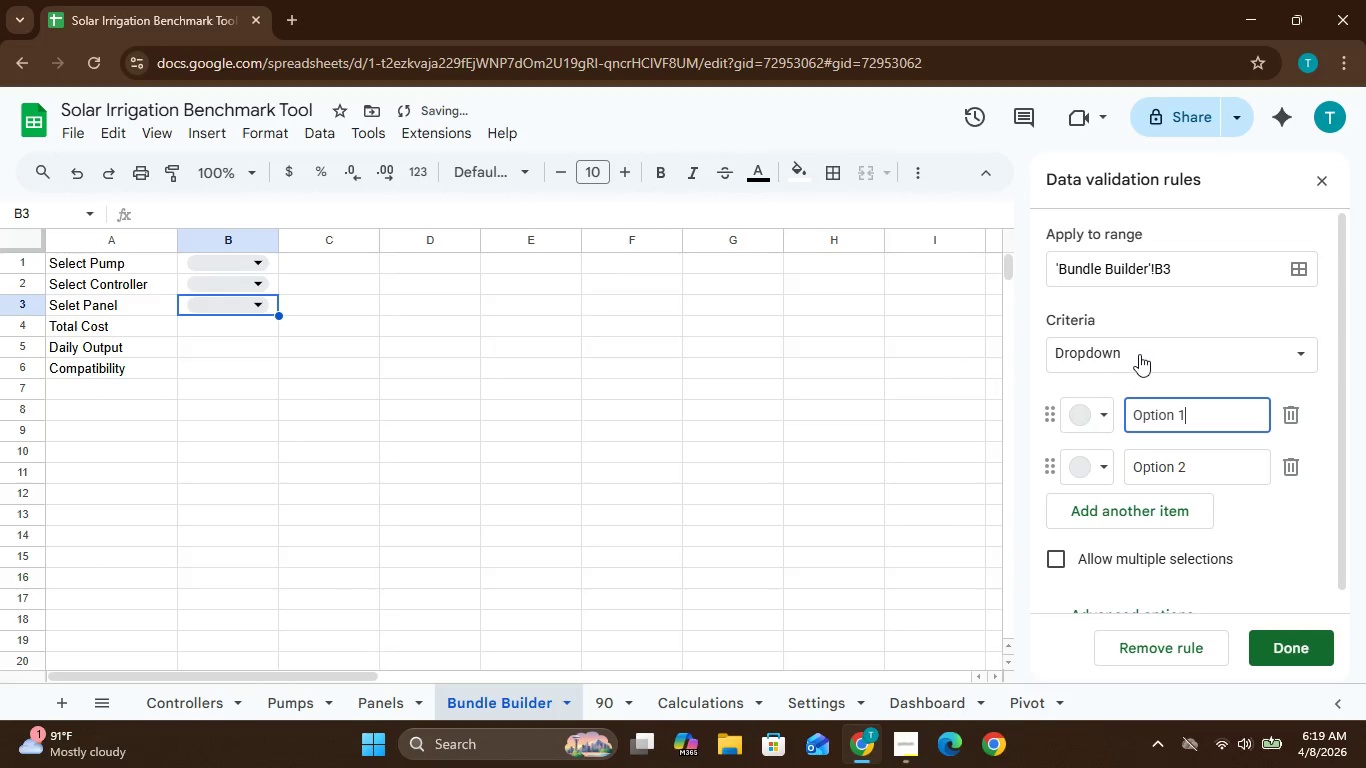 
left_click_drag(start_coordinate=[1147, 353], to_coordinate=[1137, 392])
 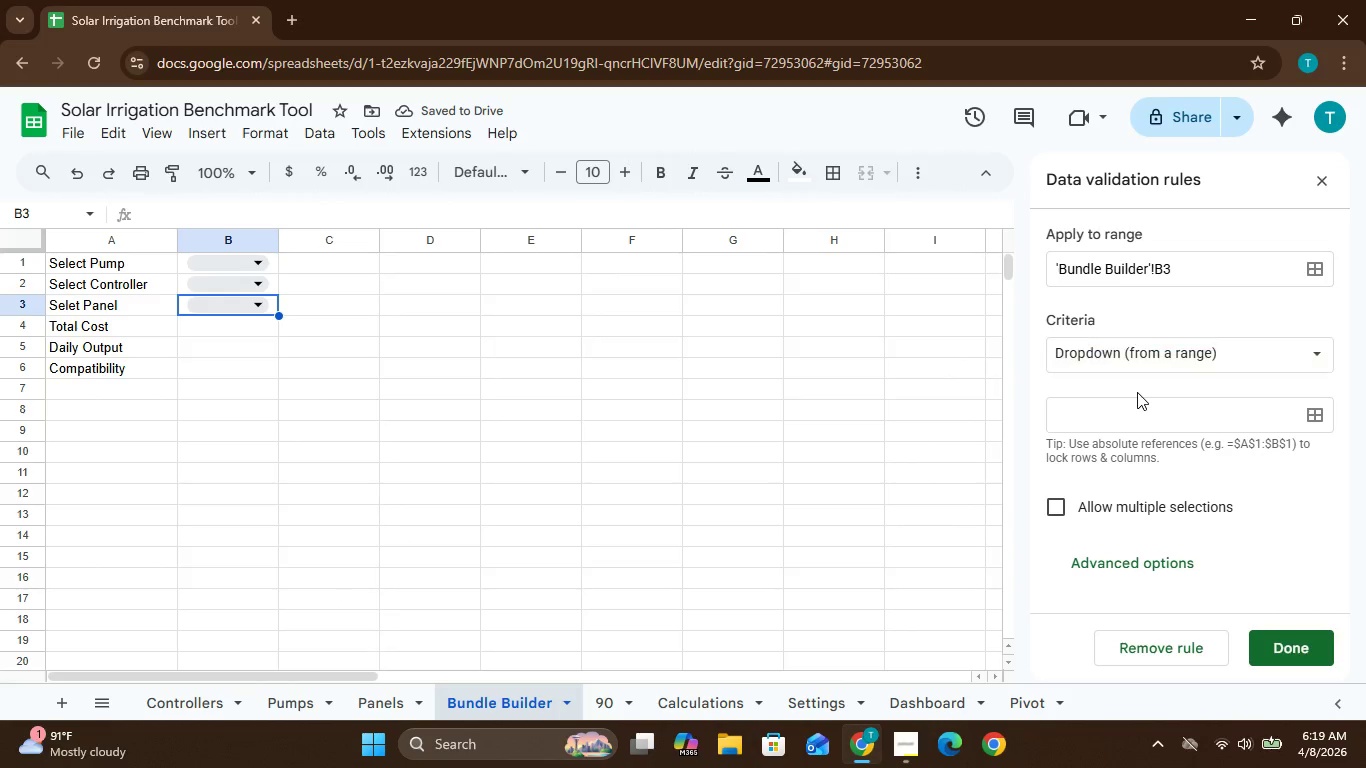 
left_click([1137, 392])
 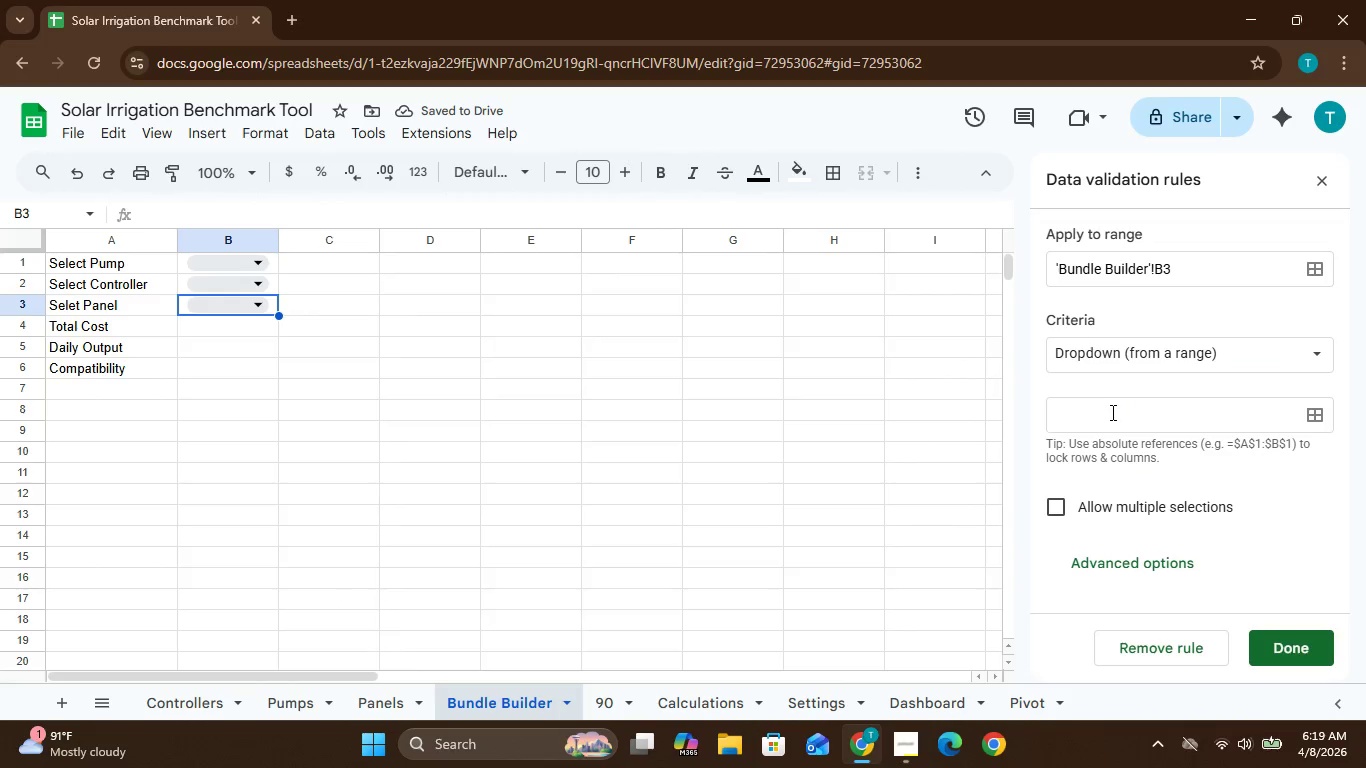 
left_click([1111, 413])
 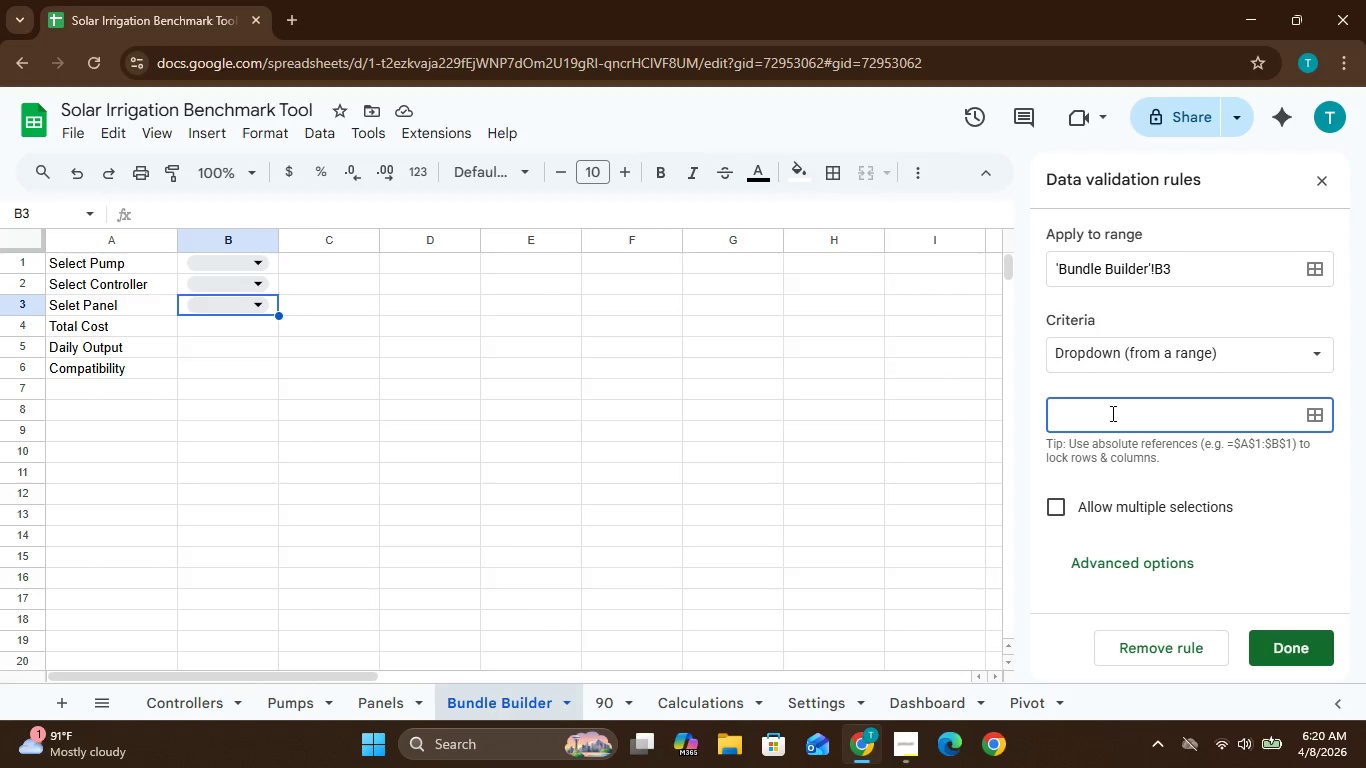 
type(Settings!C2:C6)
 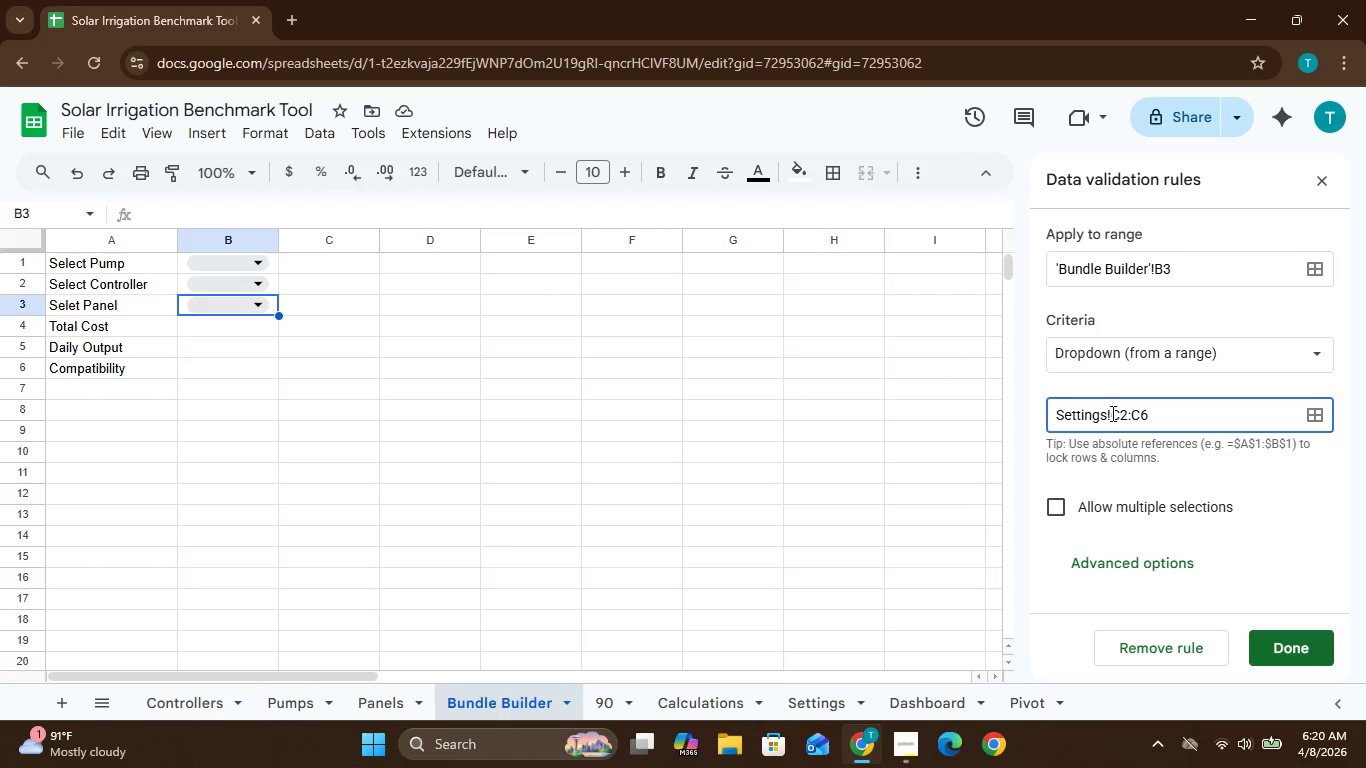 
left_click([1283, 649])
 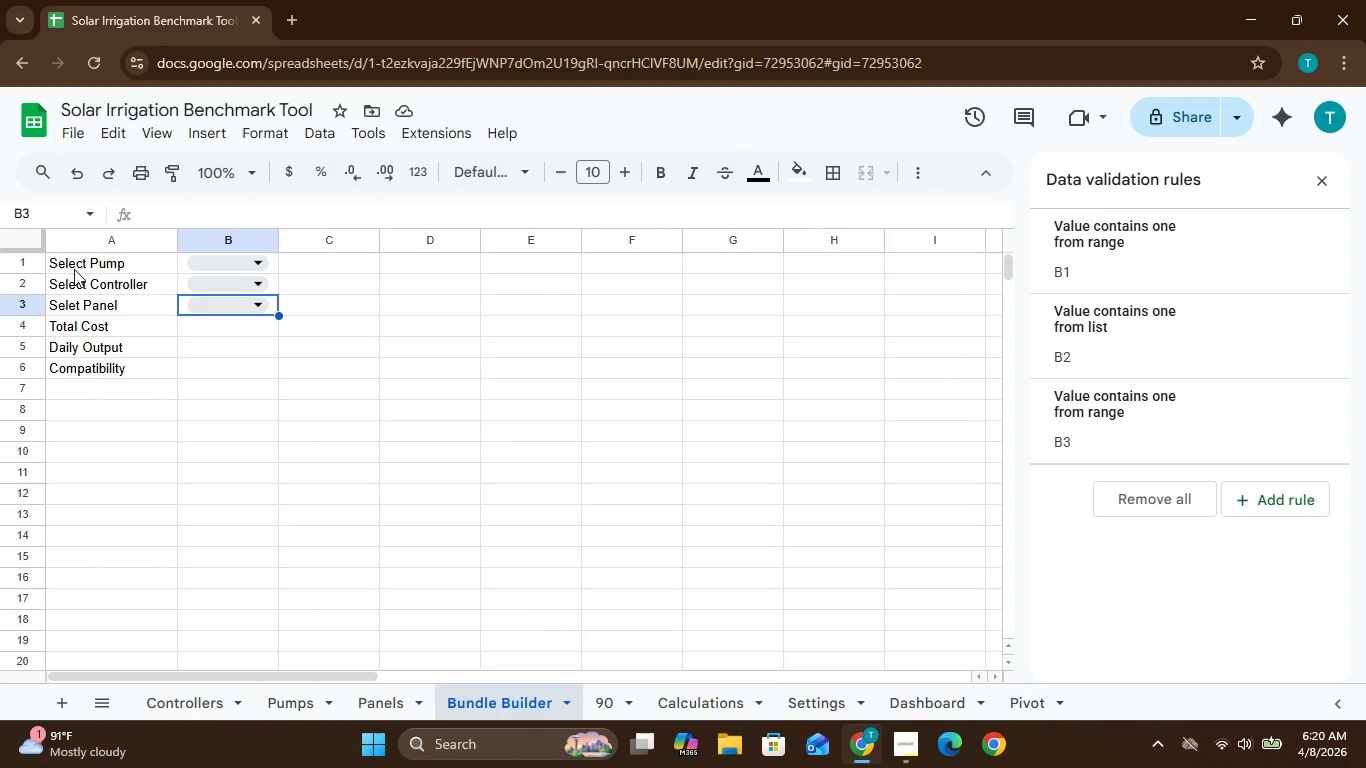 
wait(25.01)
 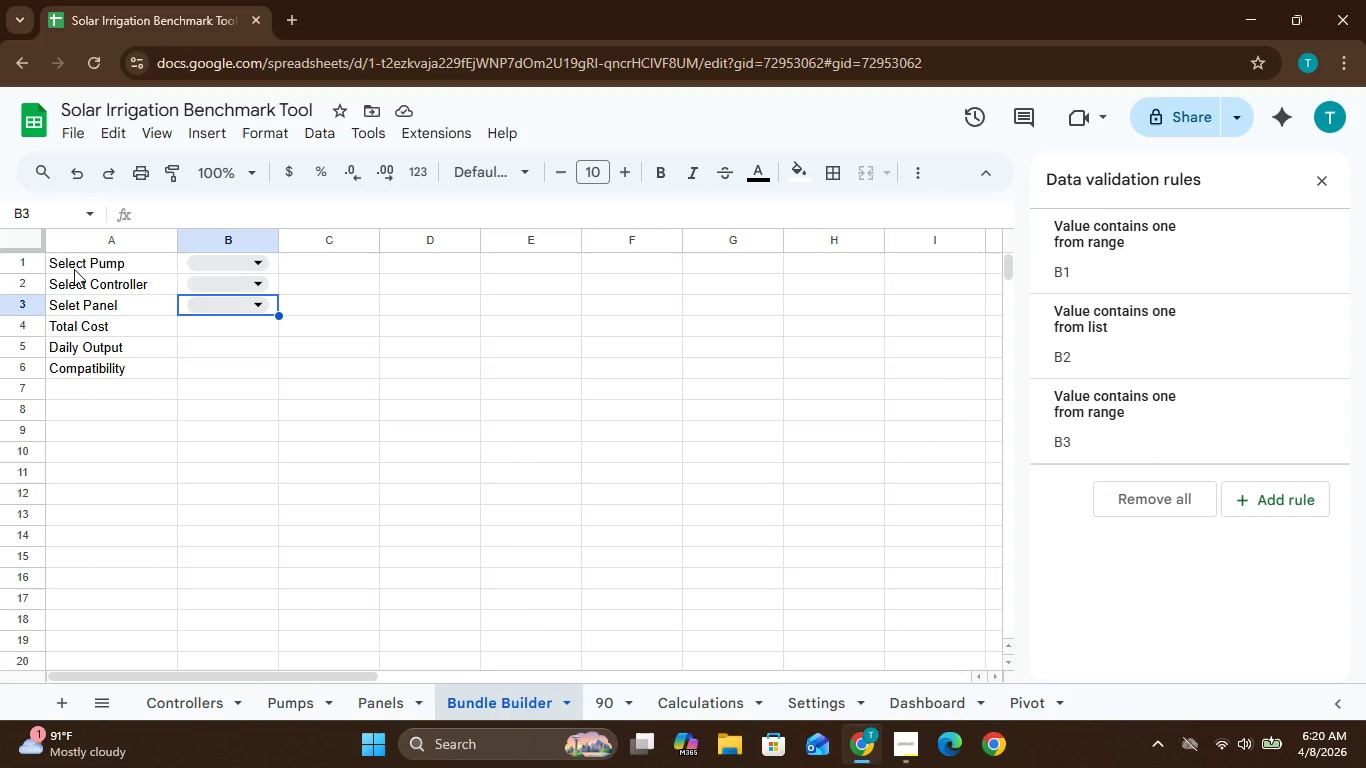 
mouse_move([142, 0])
 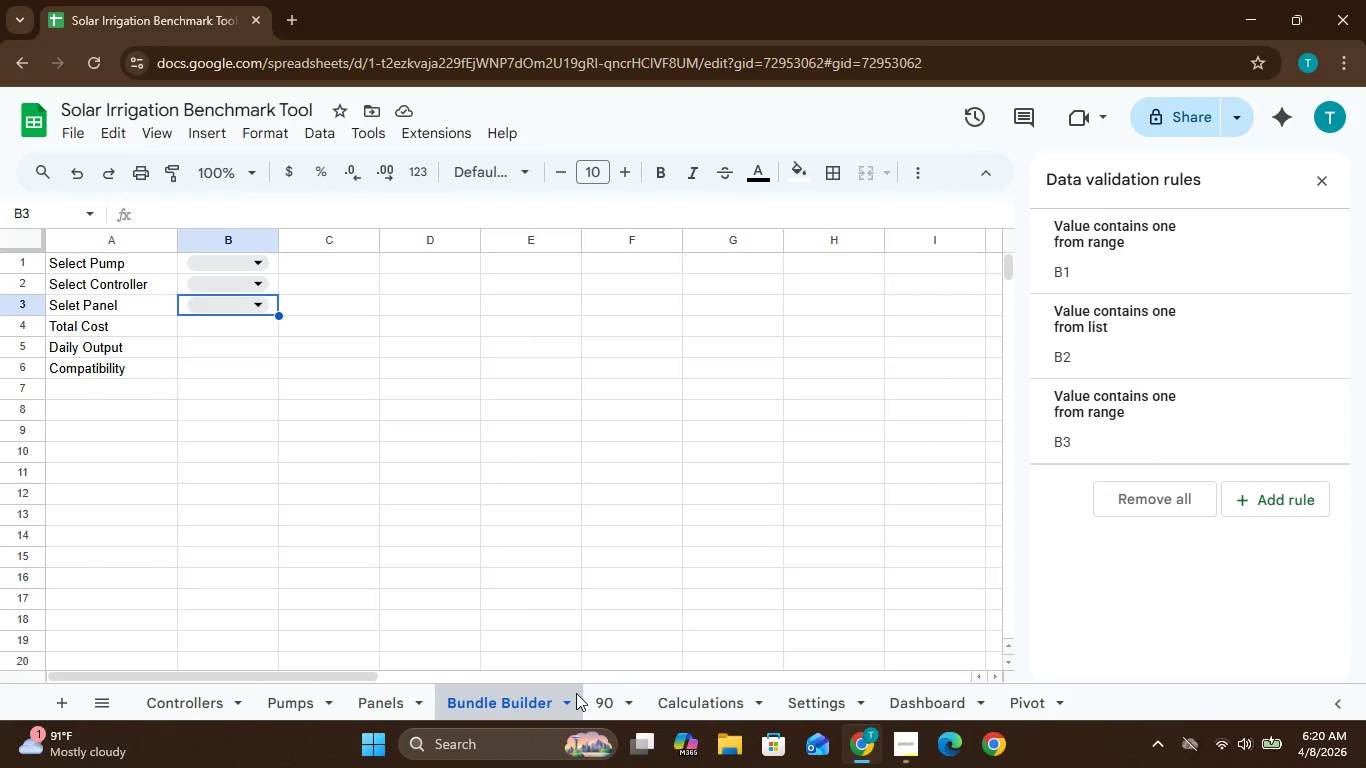 
left_click([605, 711])
 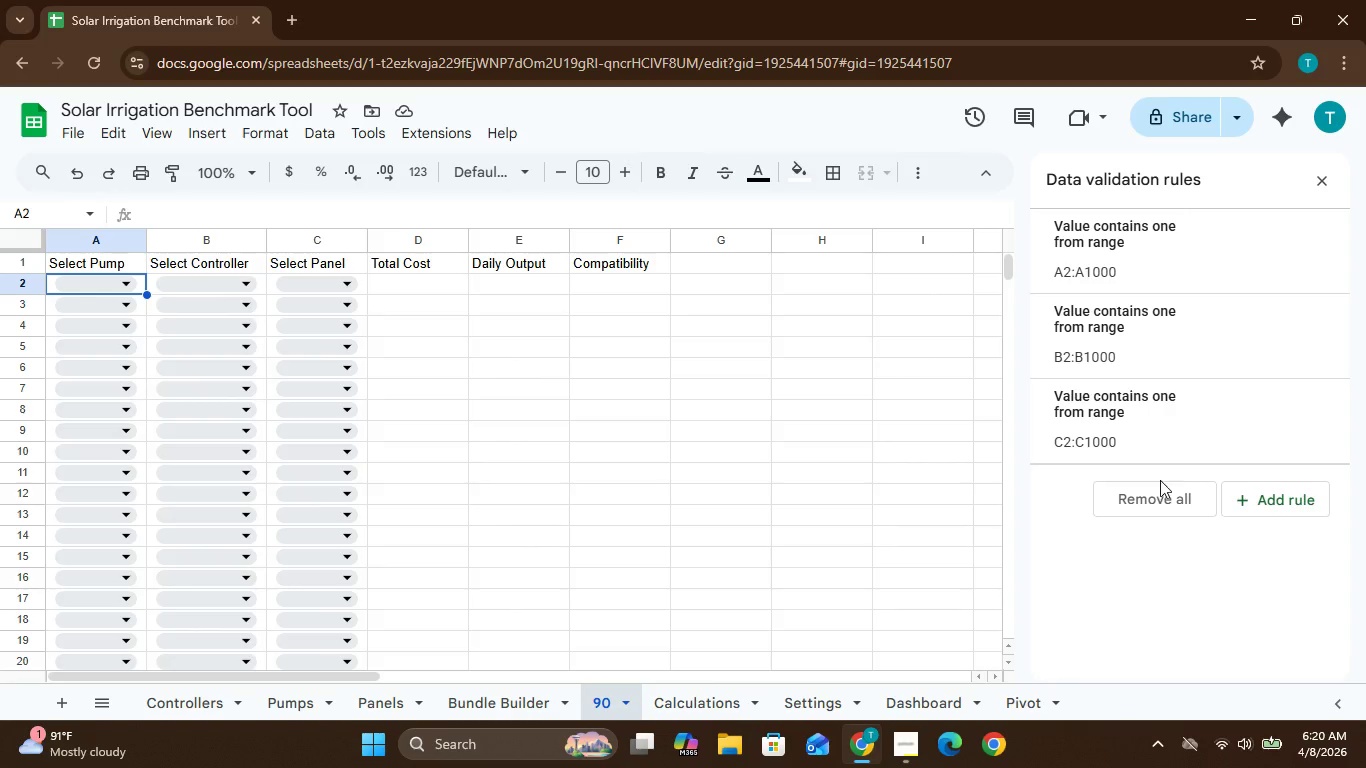 
left_click([1172, 499])
 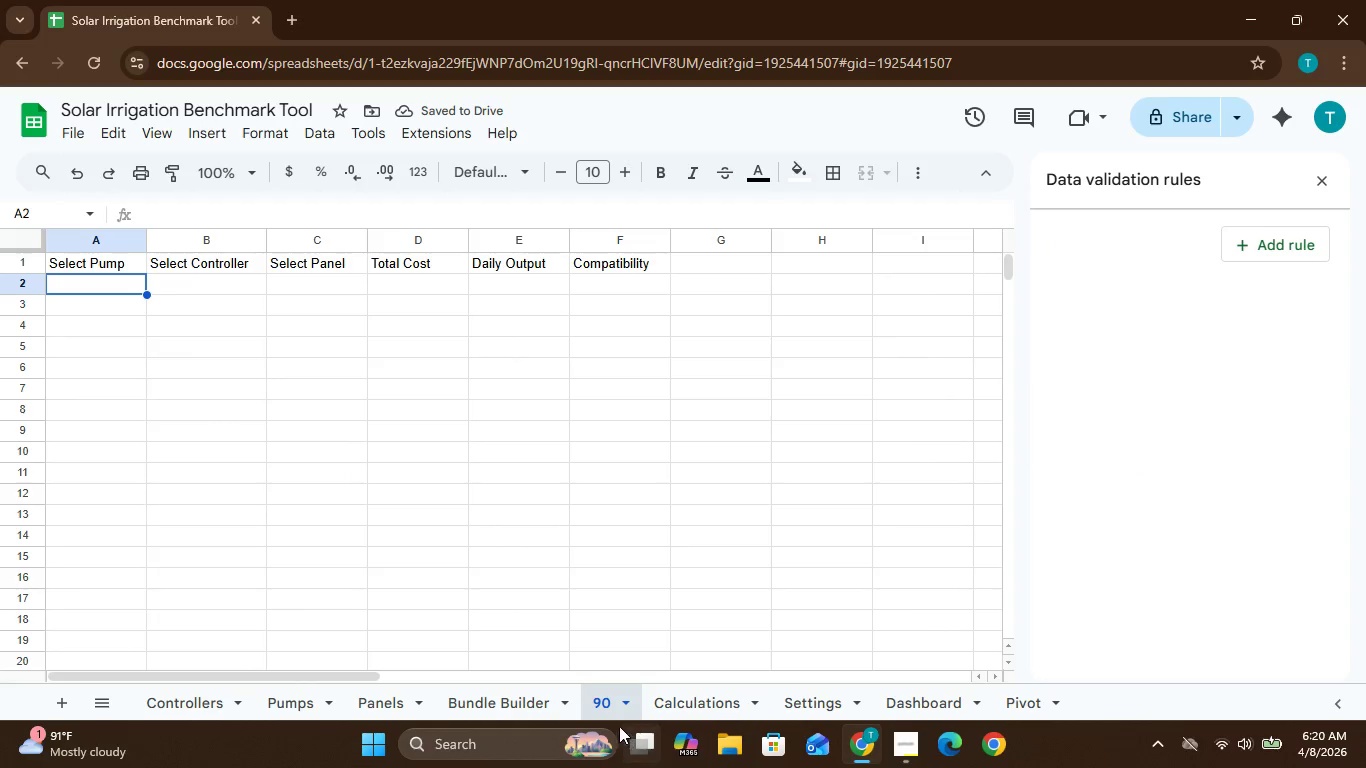 
left_click([625, 700])
 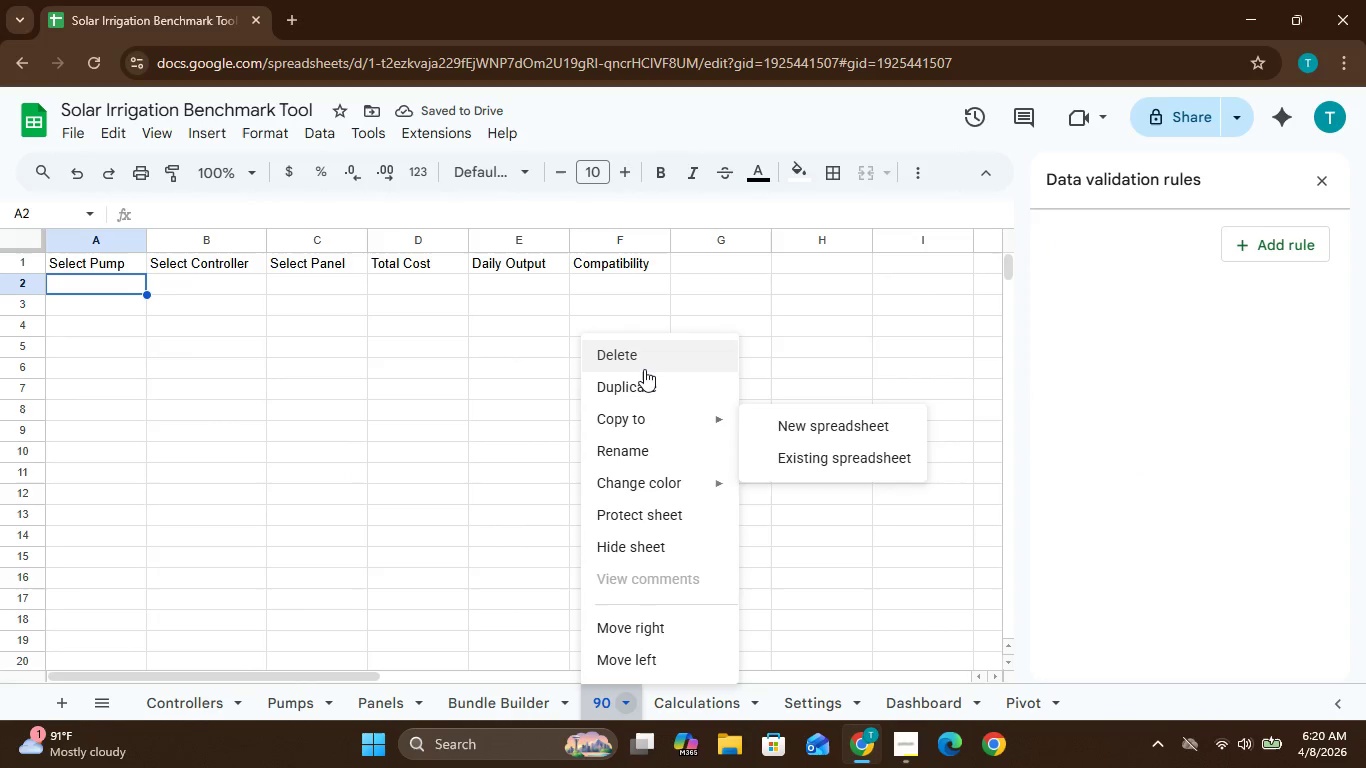 
left_click([644, 369])
 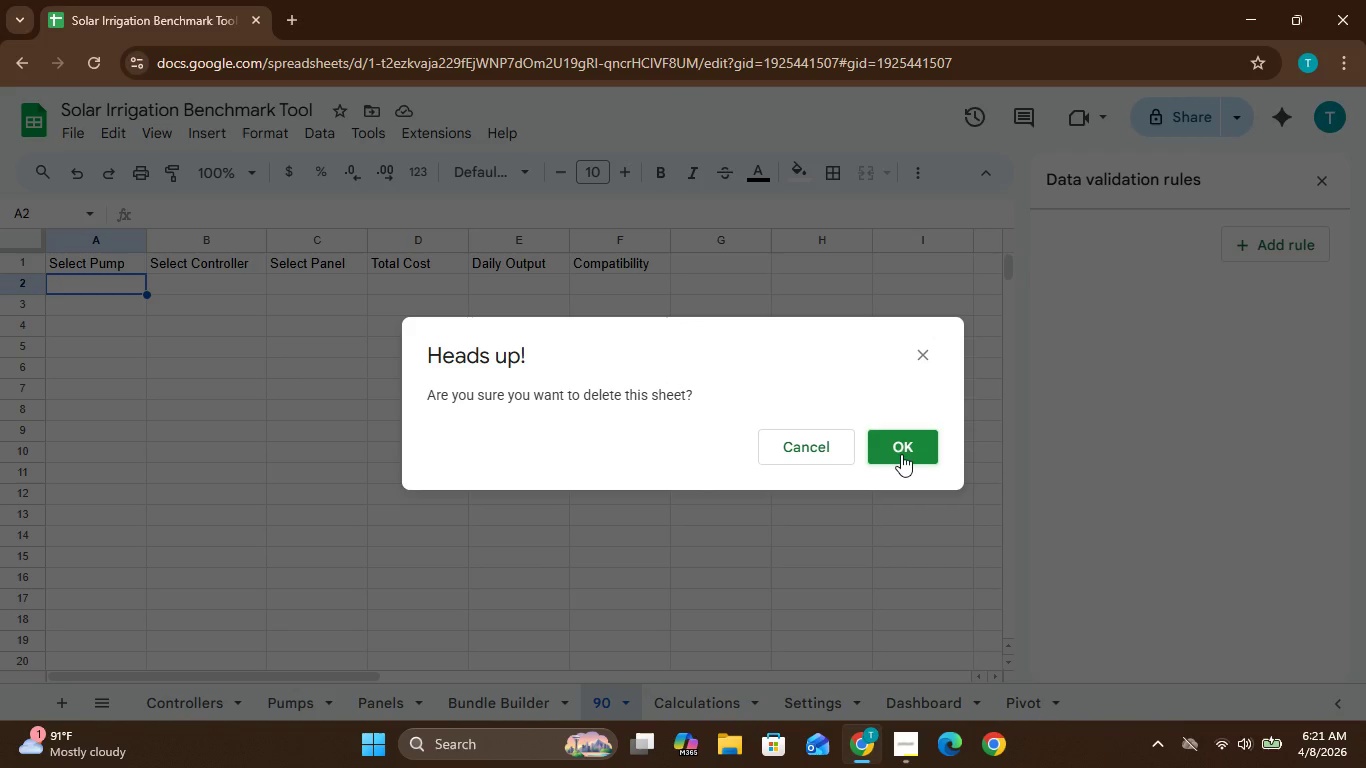 
left_click([899, 452])
 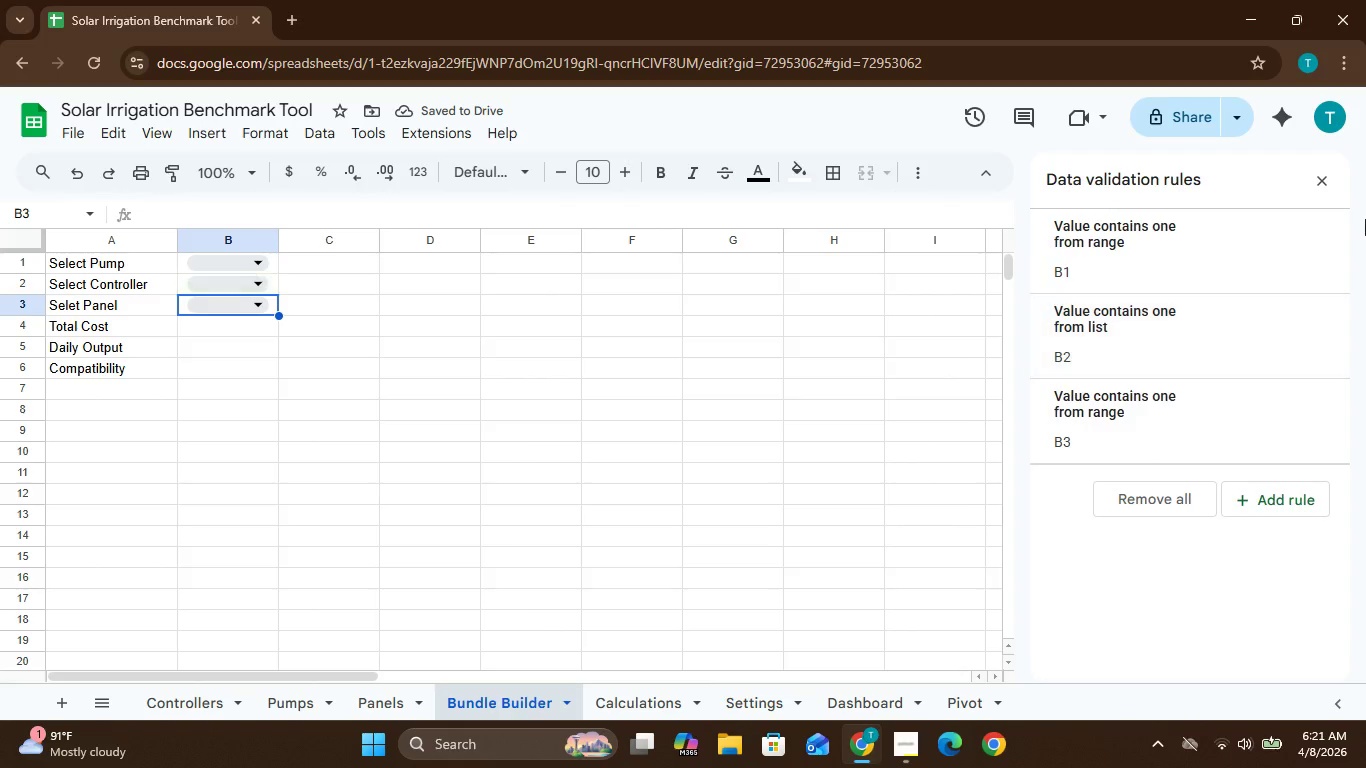 
left_click([1327, 193])
 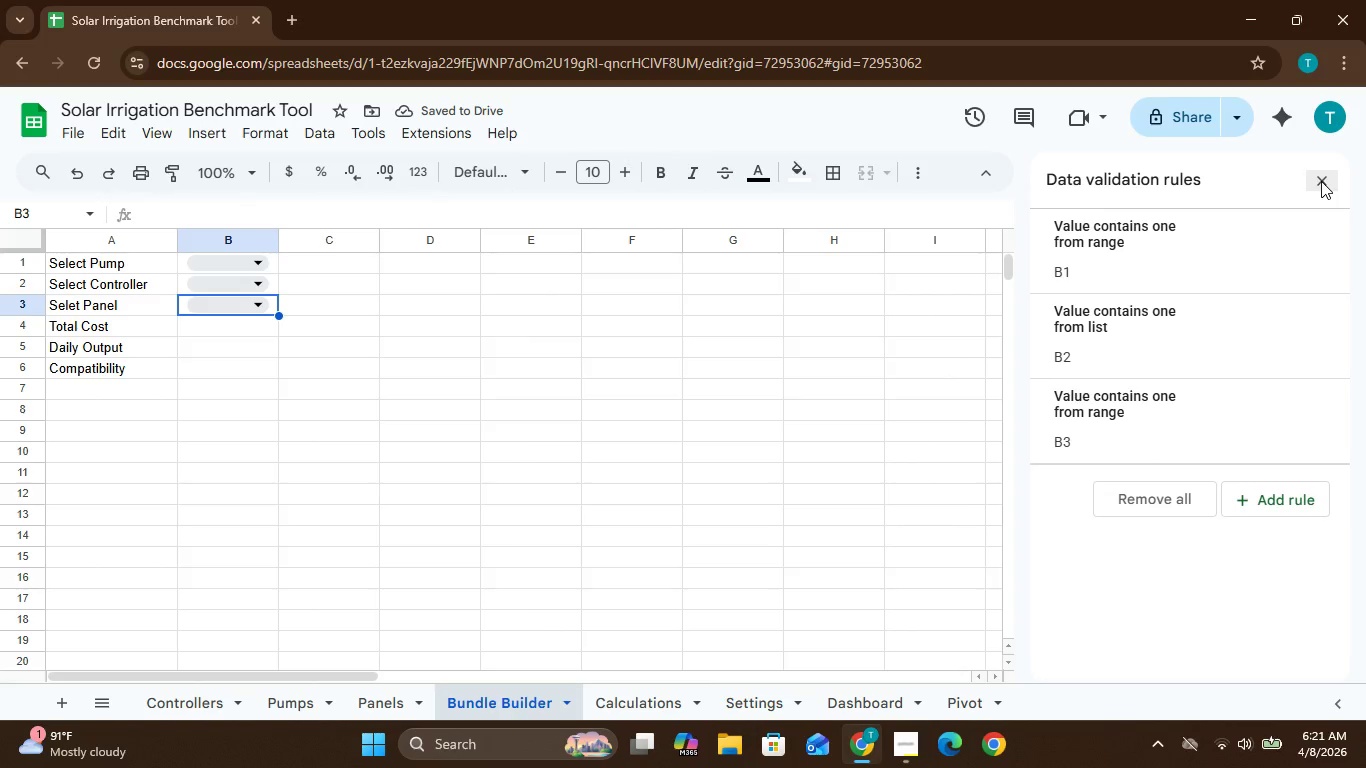 
left_click([1321, 181])
 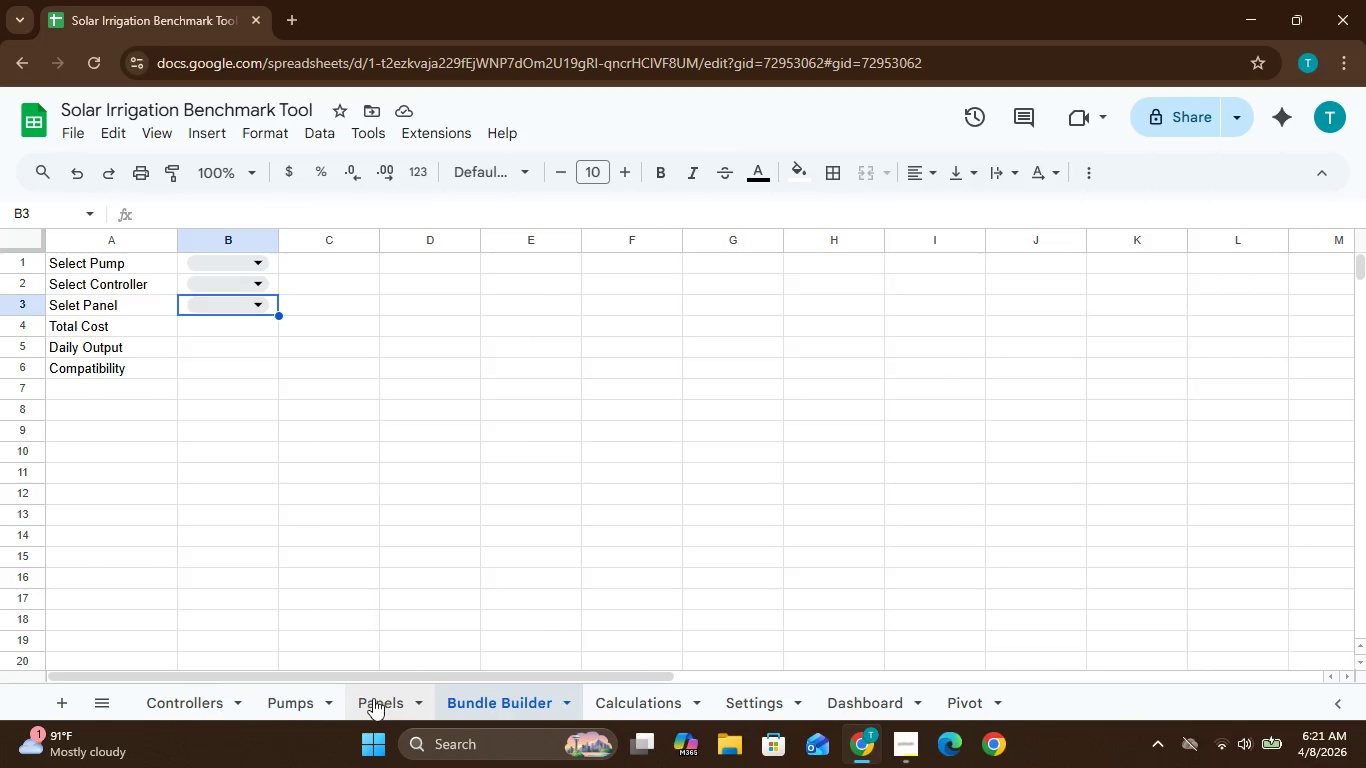 
left_click([370, 703])
 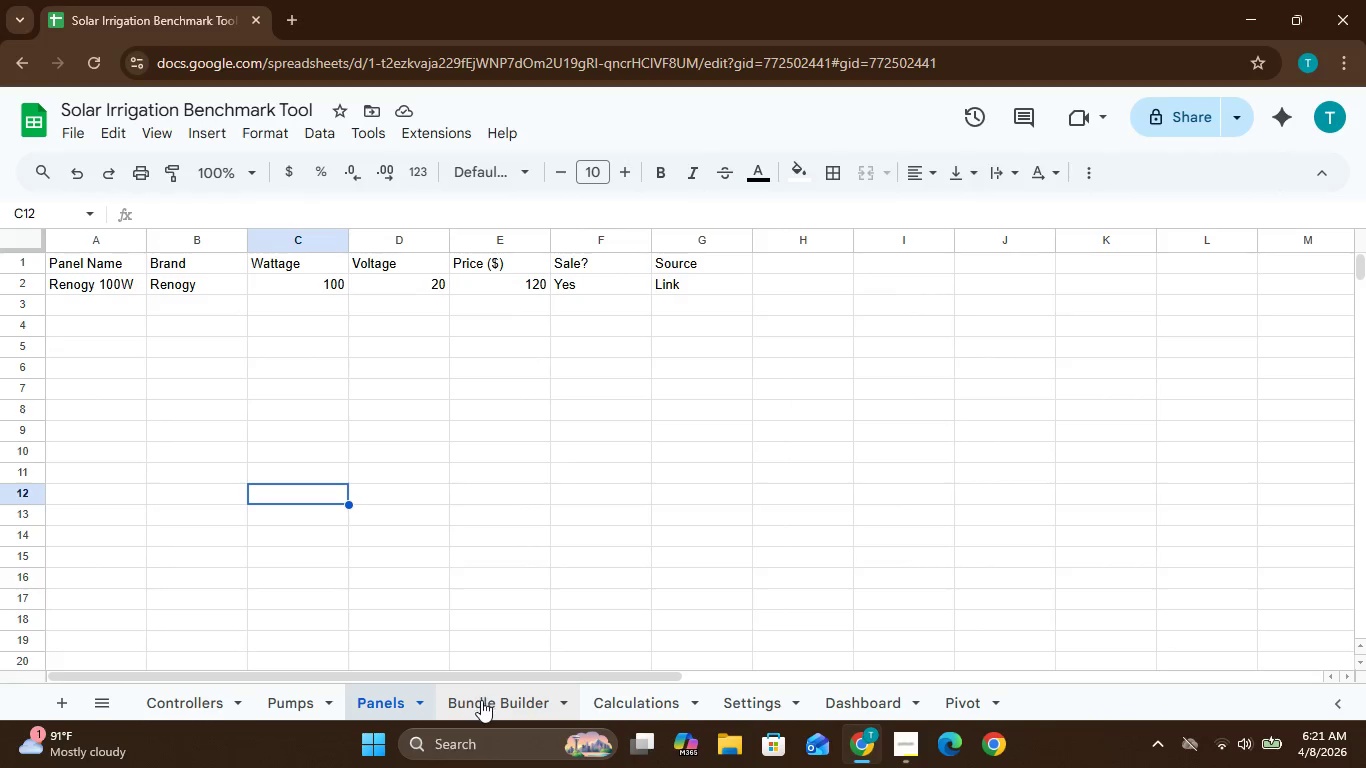 
left_click([482, 701])
 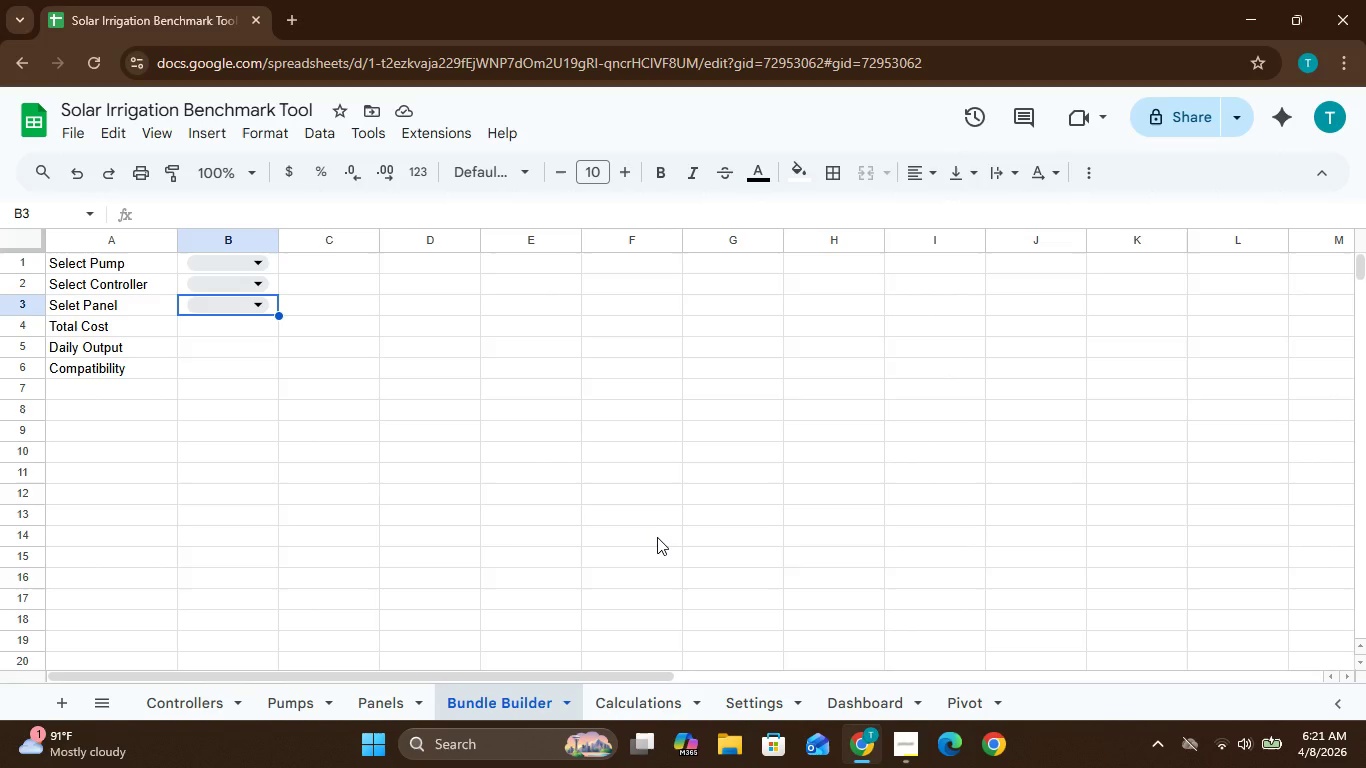 
wait(18.38)
 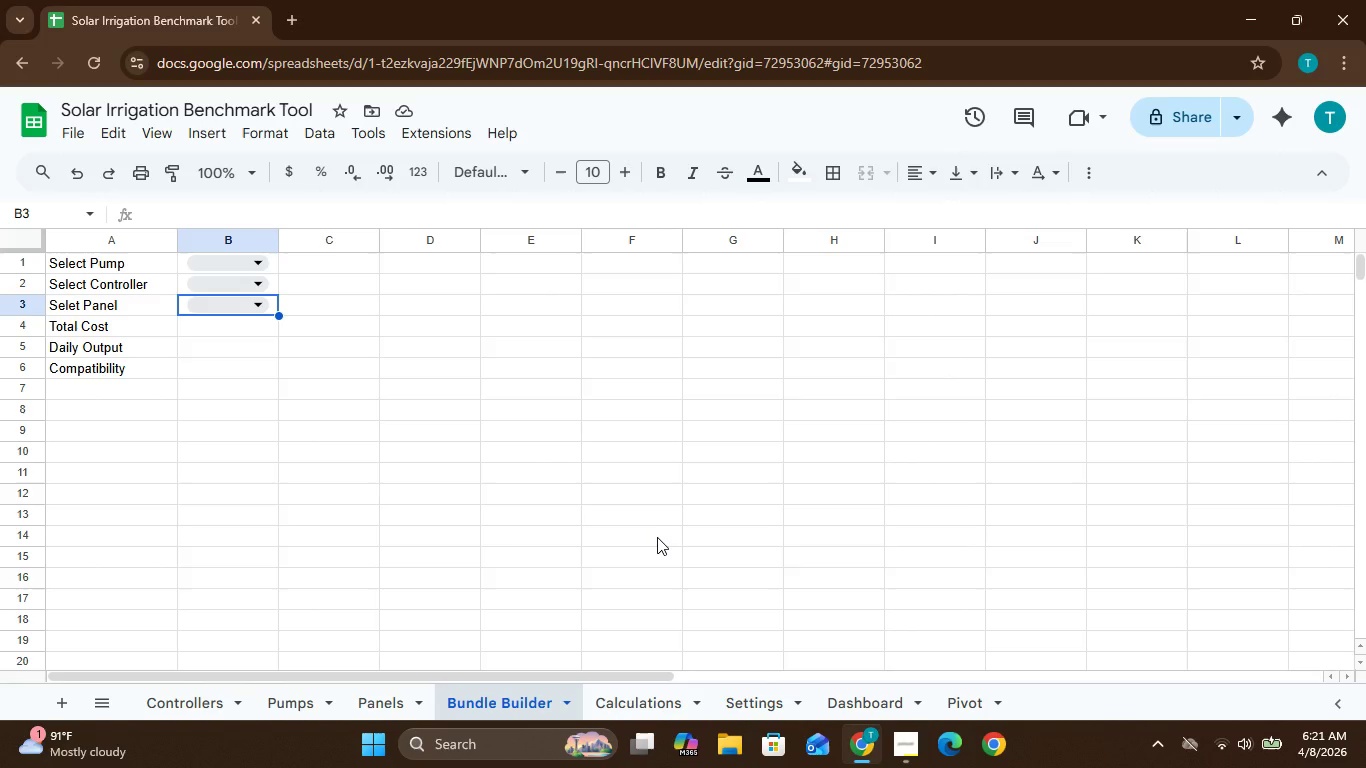 
mouse_move([629, 695])
 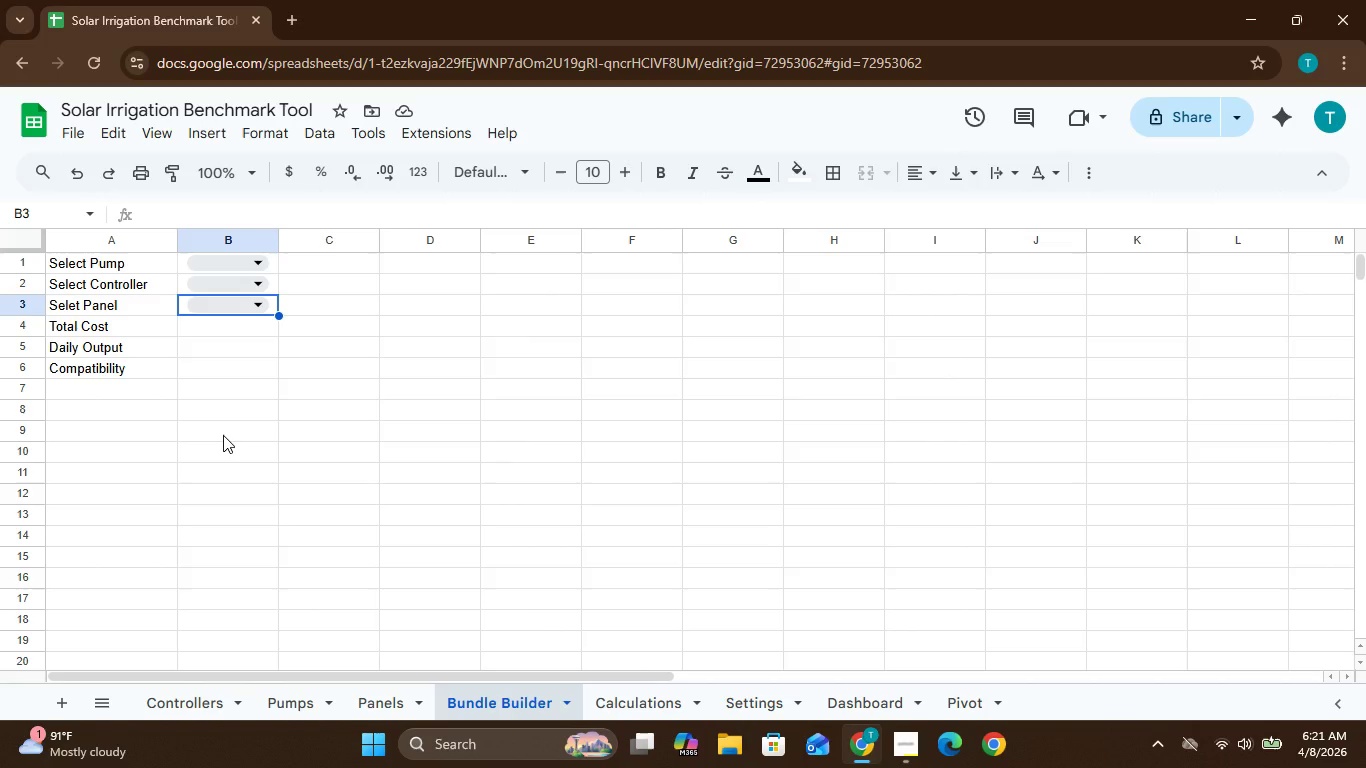 
wait(12.84)
 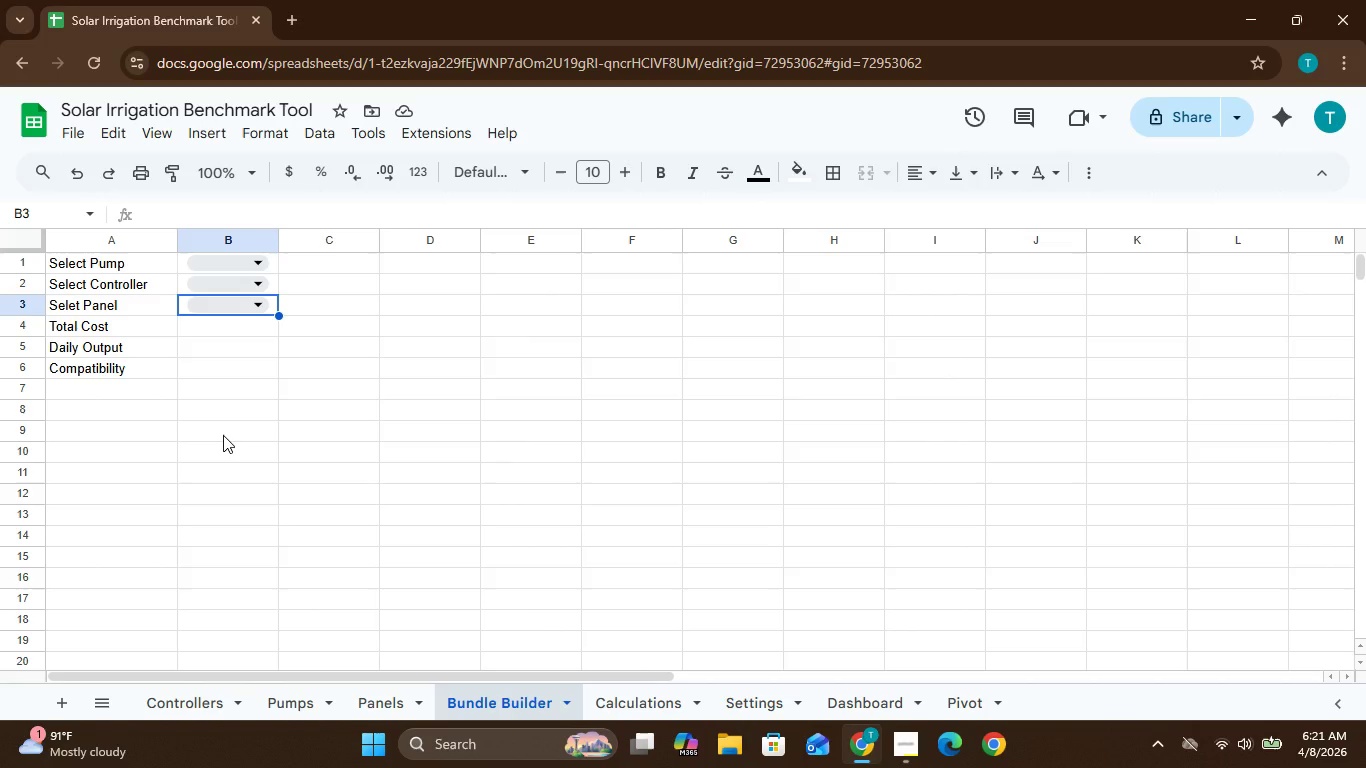 
left_click([336, 394])
 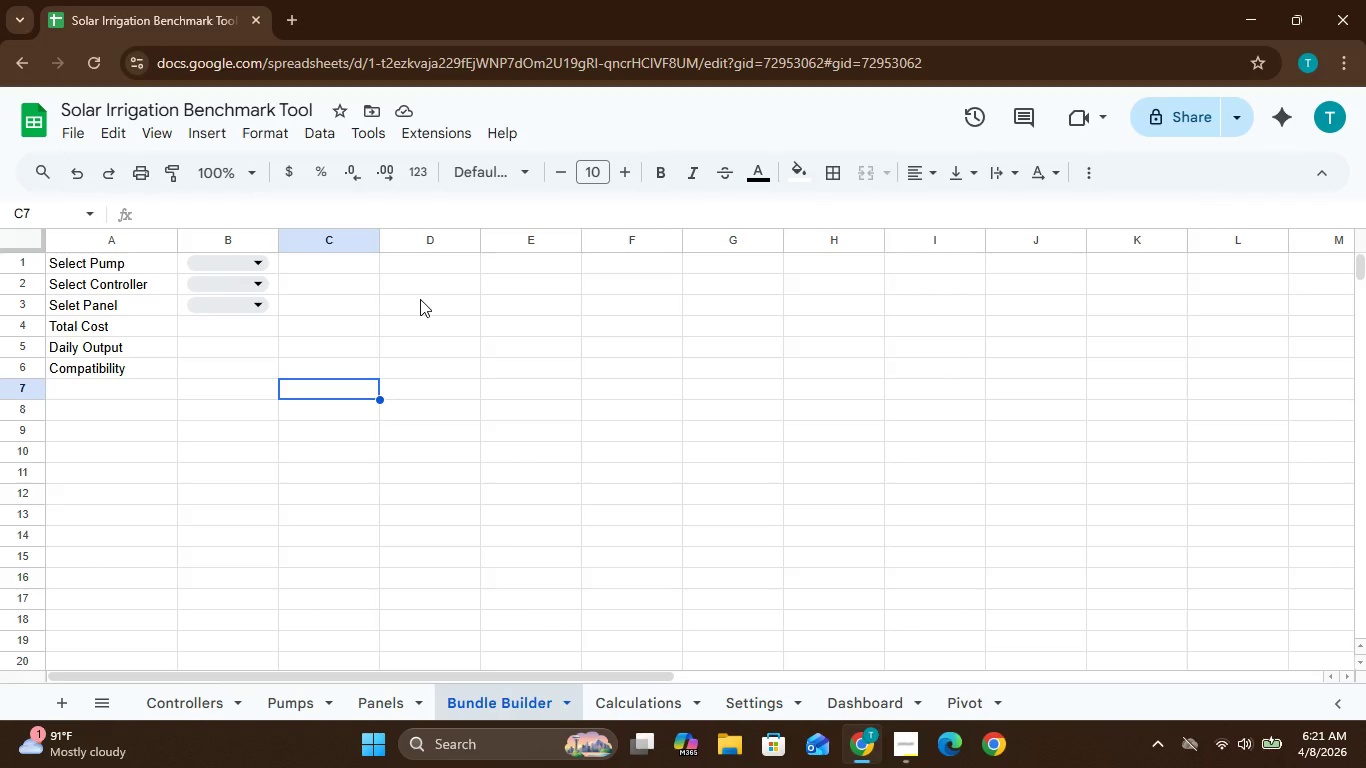 
wait(15.48)
 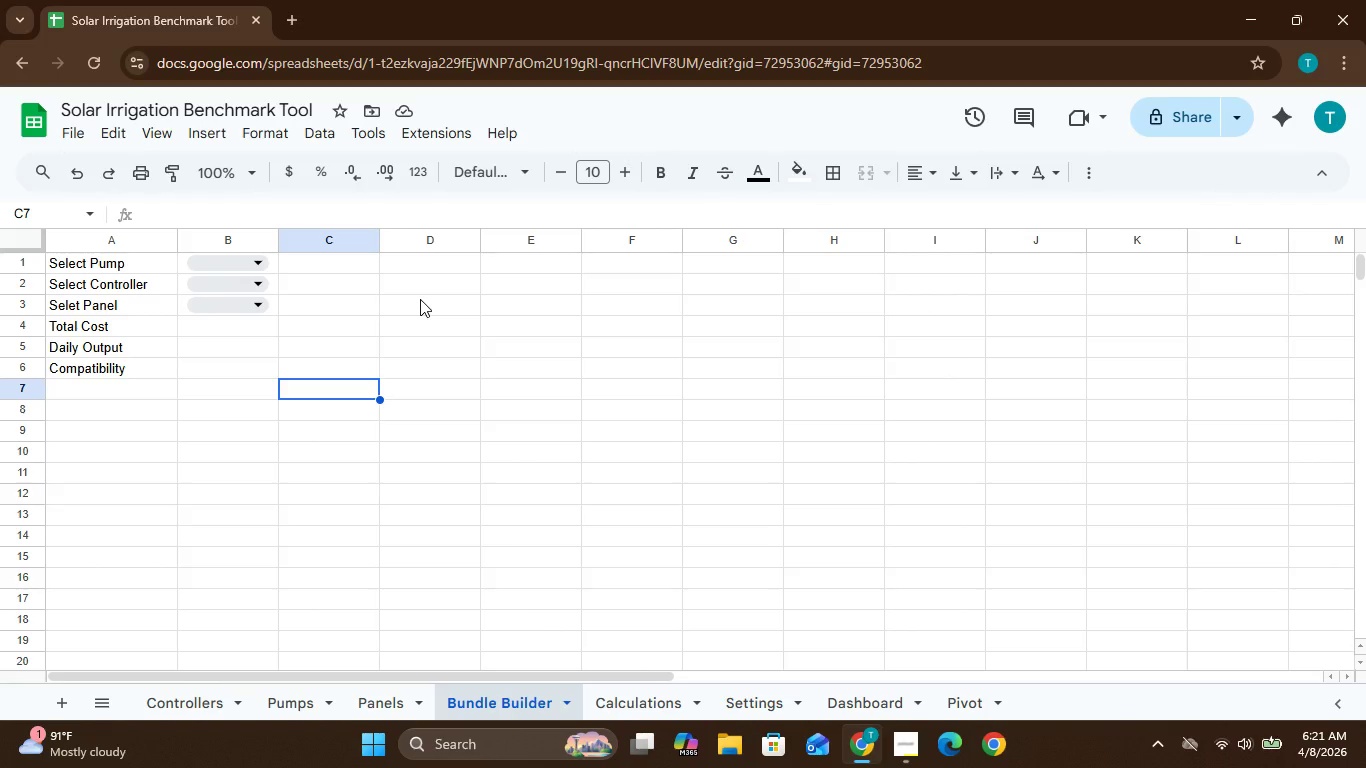 
left_click([392, 290])
 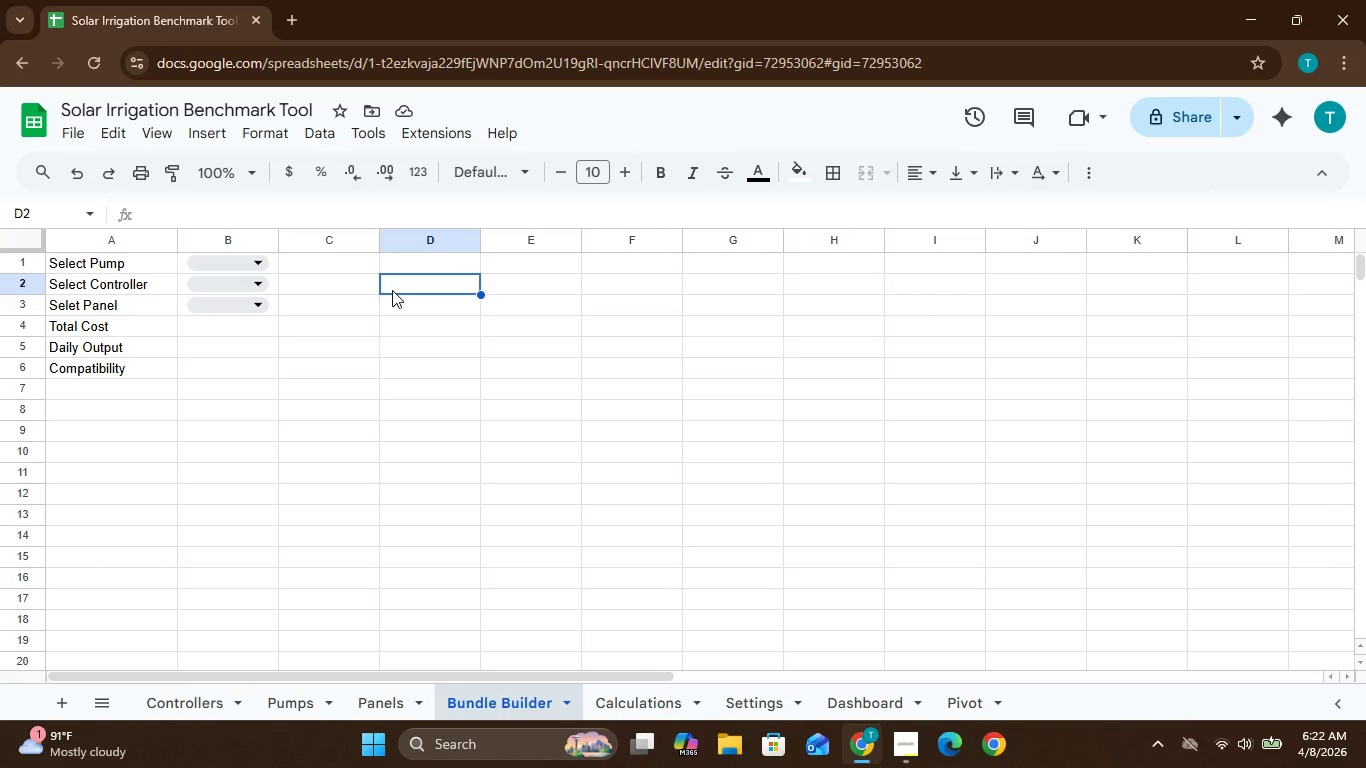 
left_click([507, 336])
 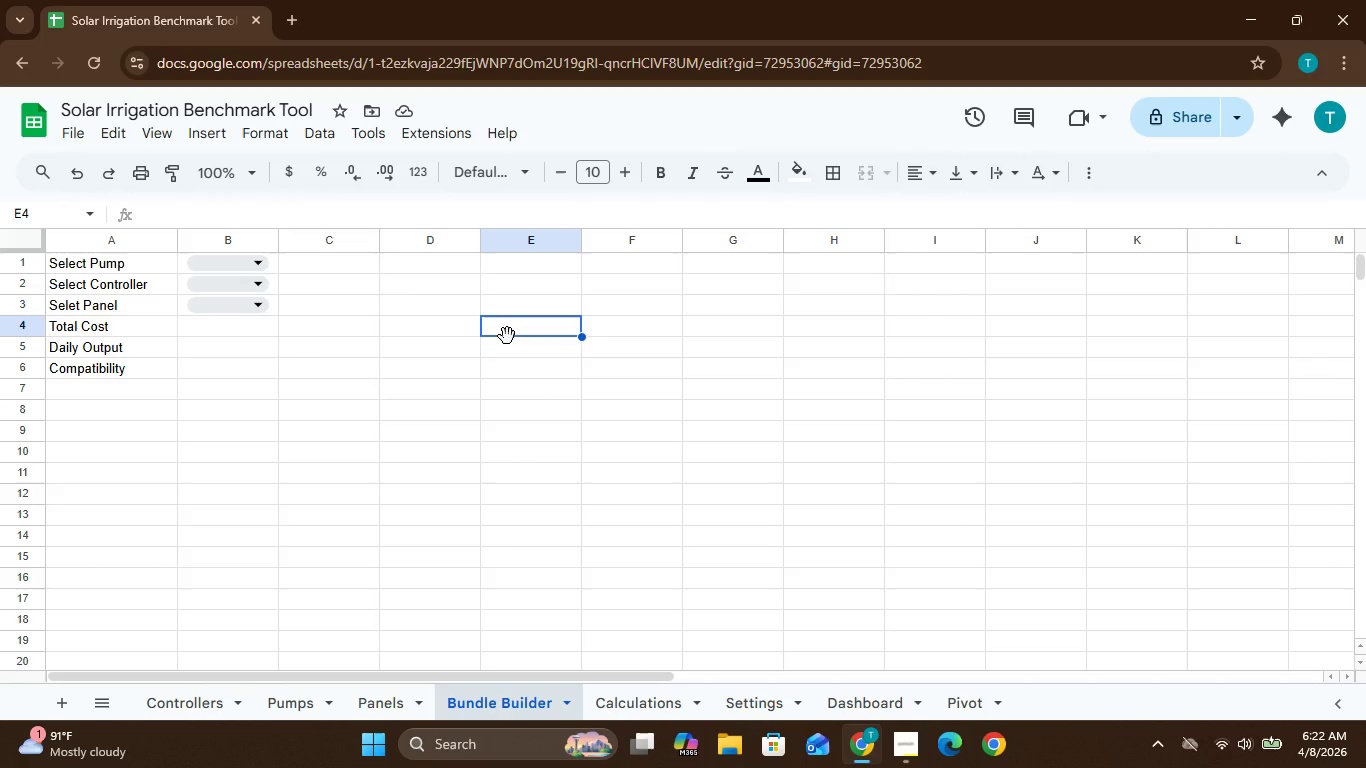 
wait(11.0)
 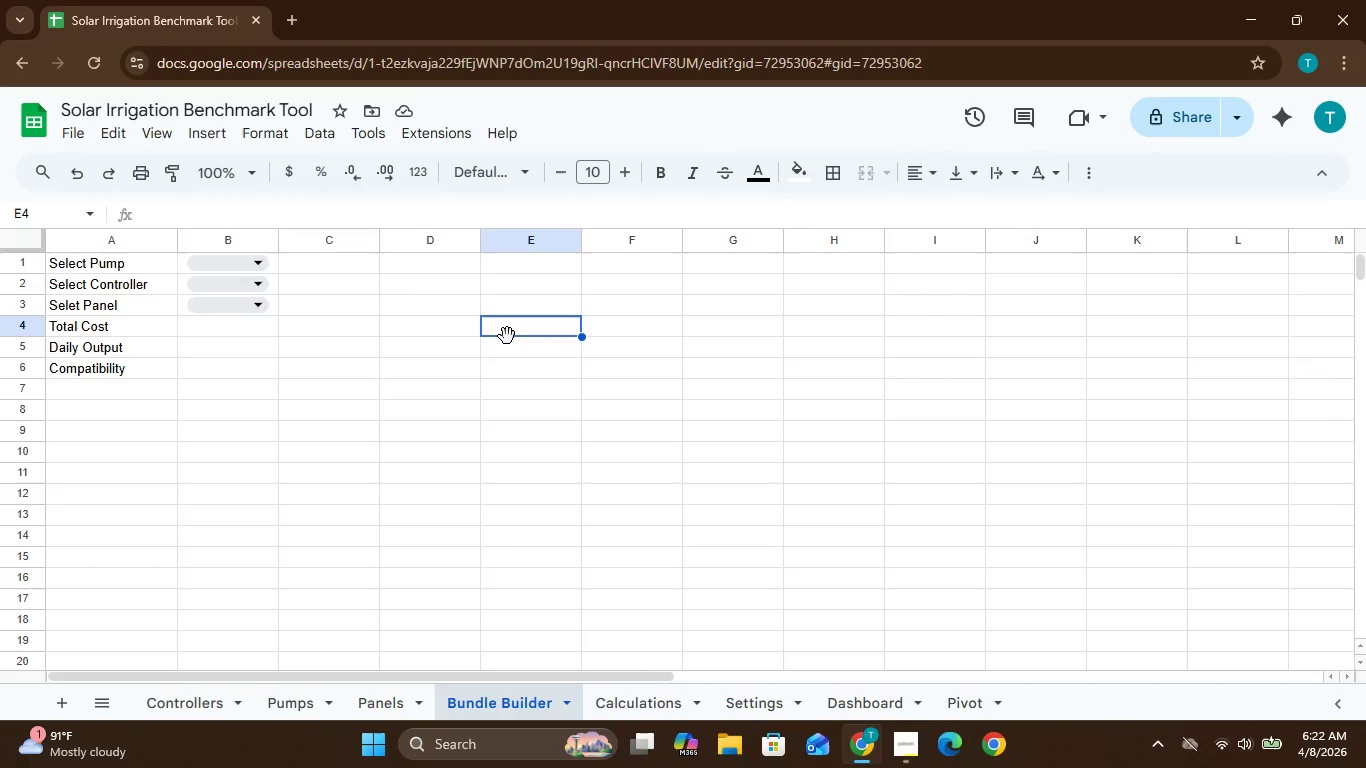 
left_click_drag(start_coordinate=[507, 336], to_coordinate=[556, 419])
 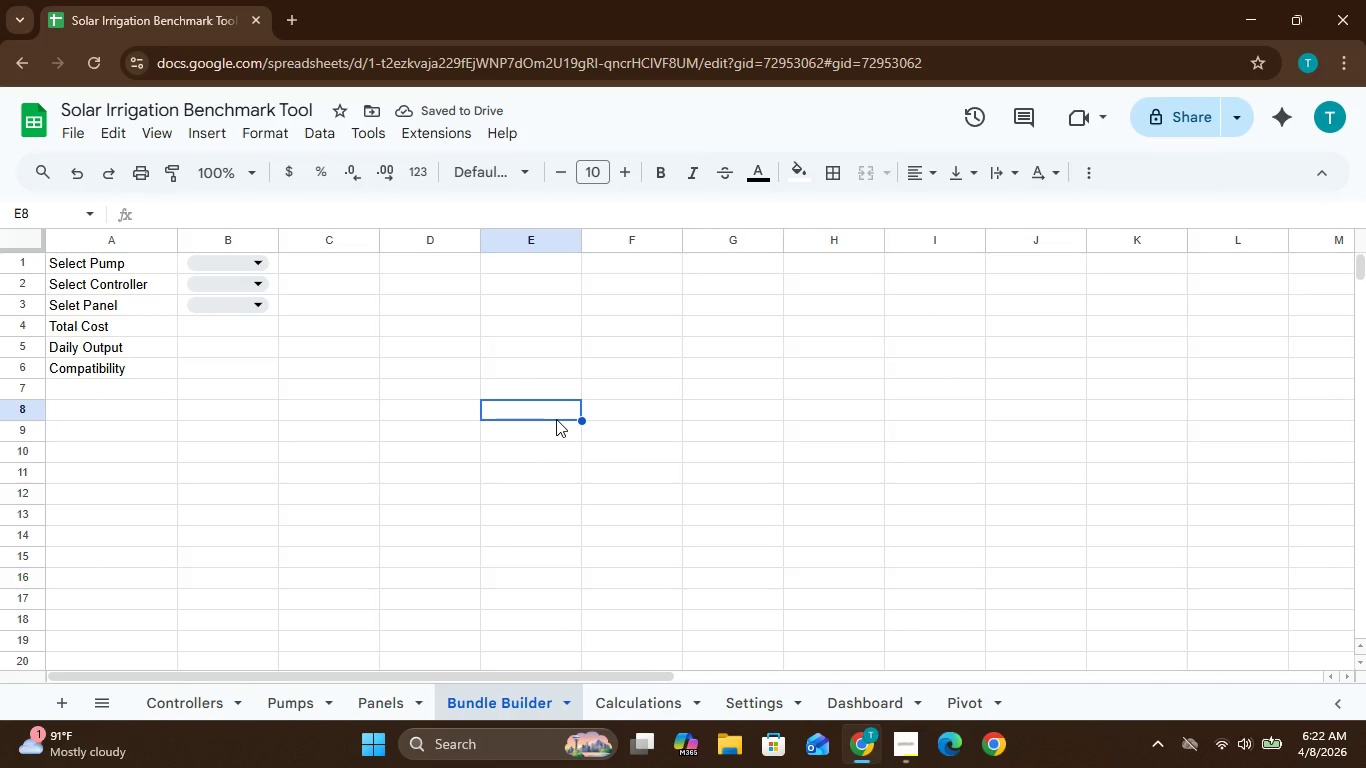 
wait(8.75)
 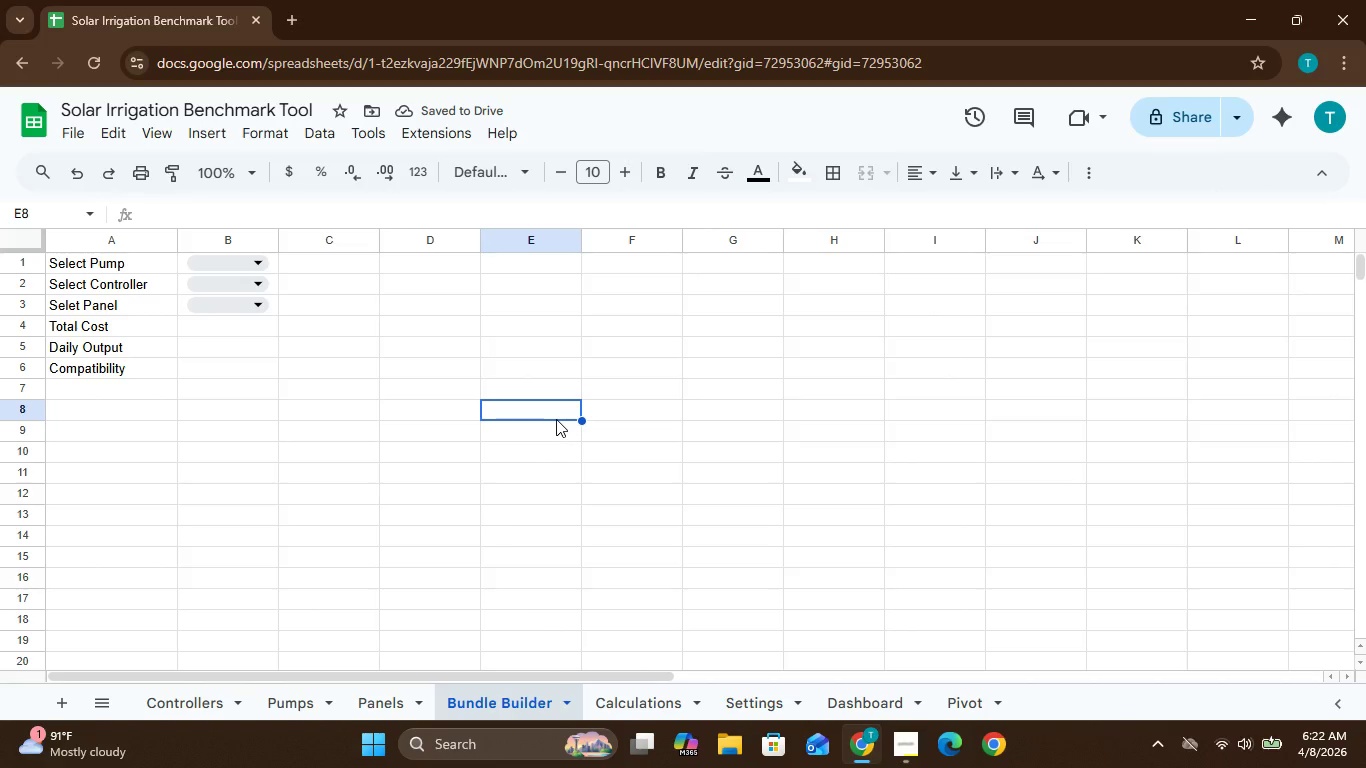 
left_click([885, 475])
 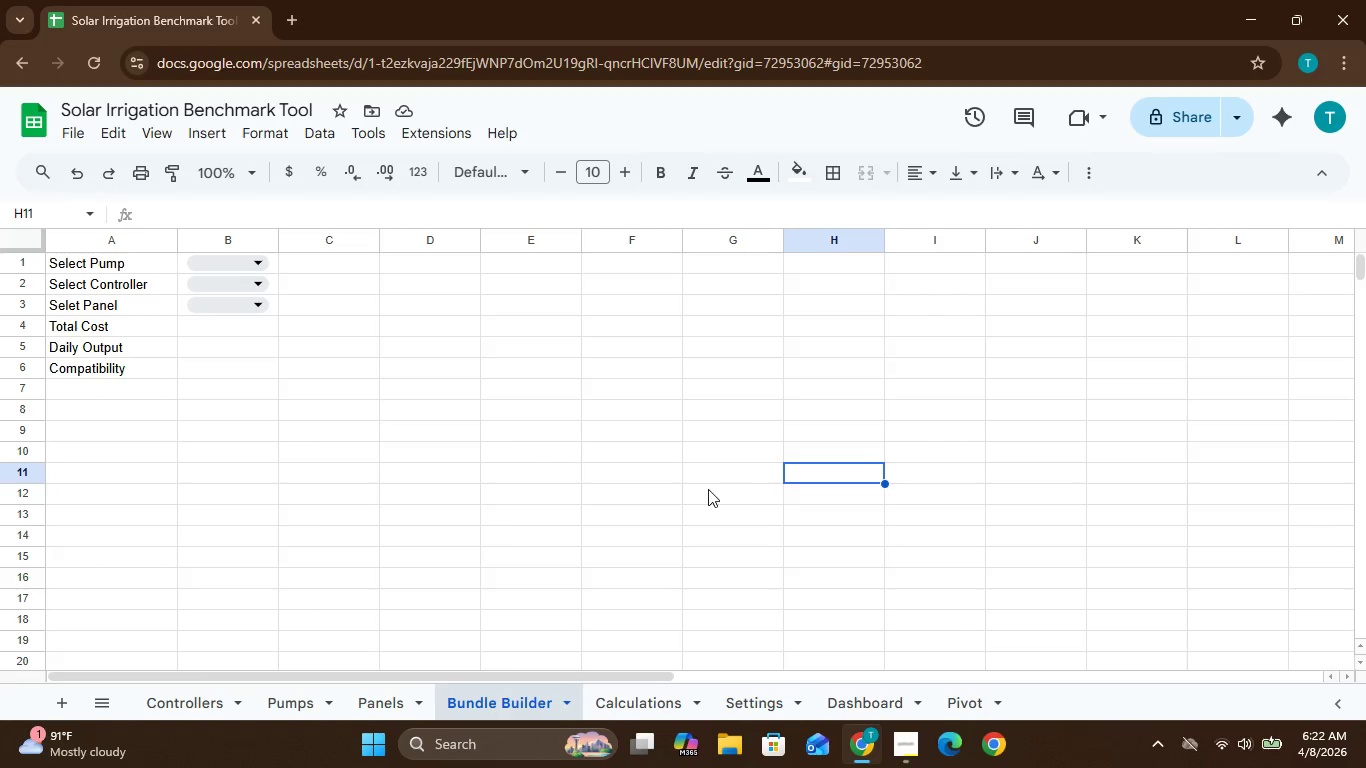 
wait(7.22)
 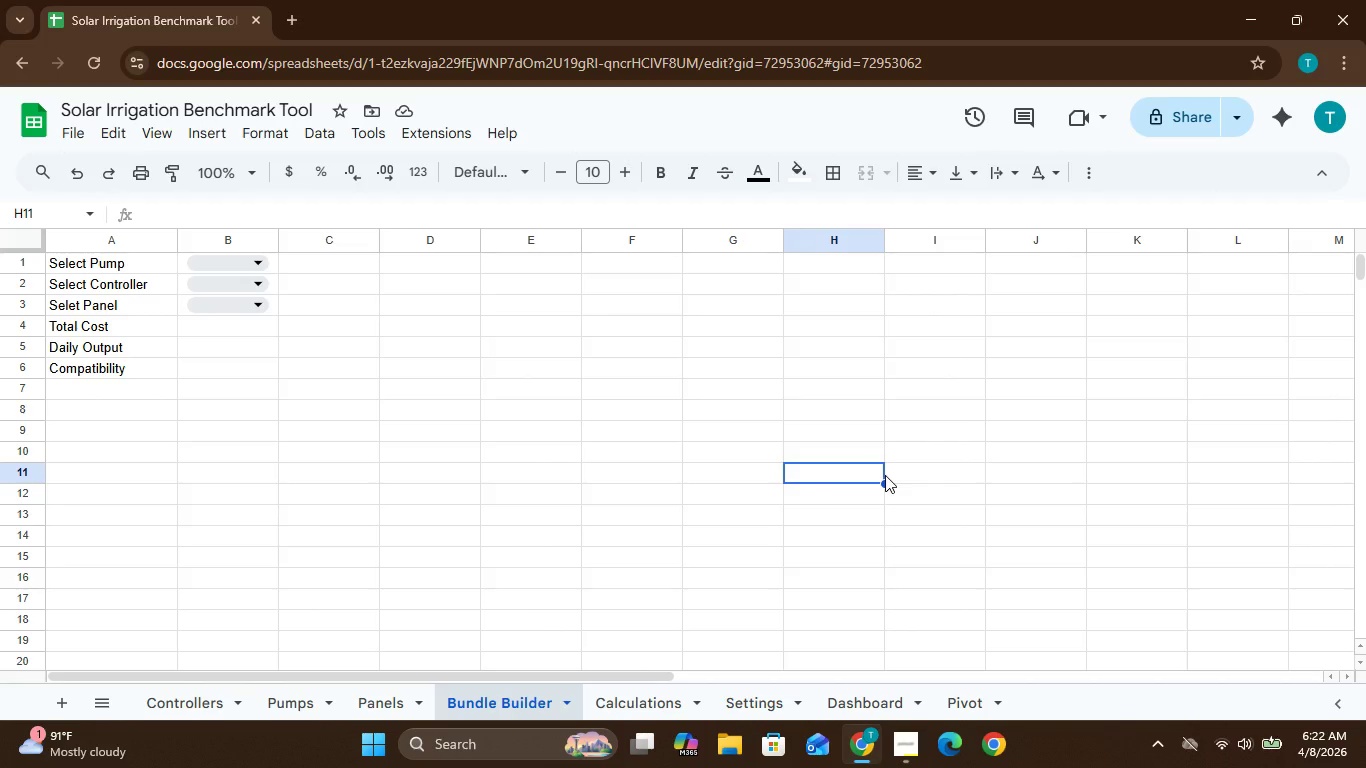 
left_click([493, 502])
 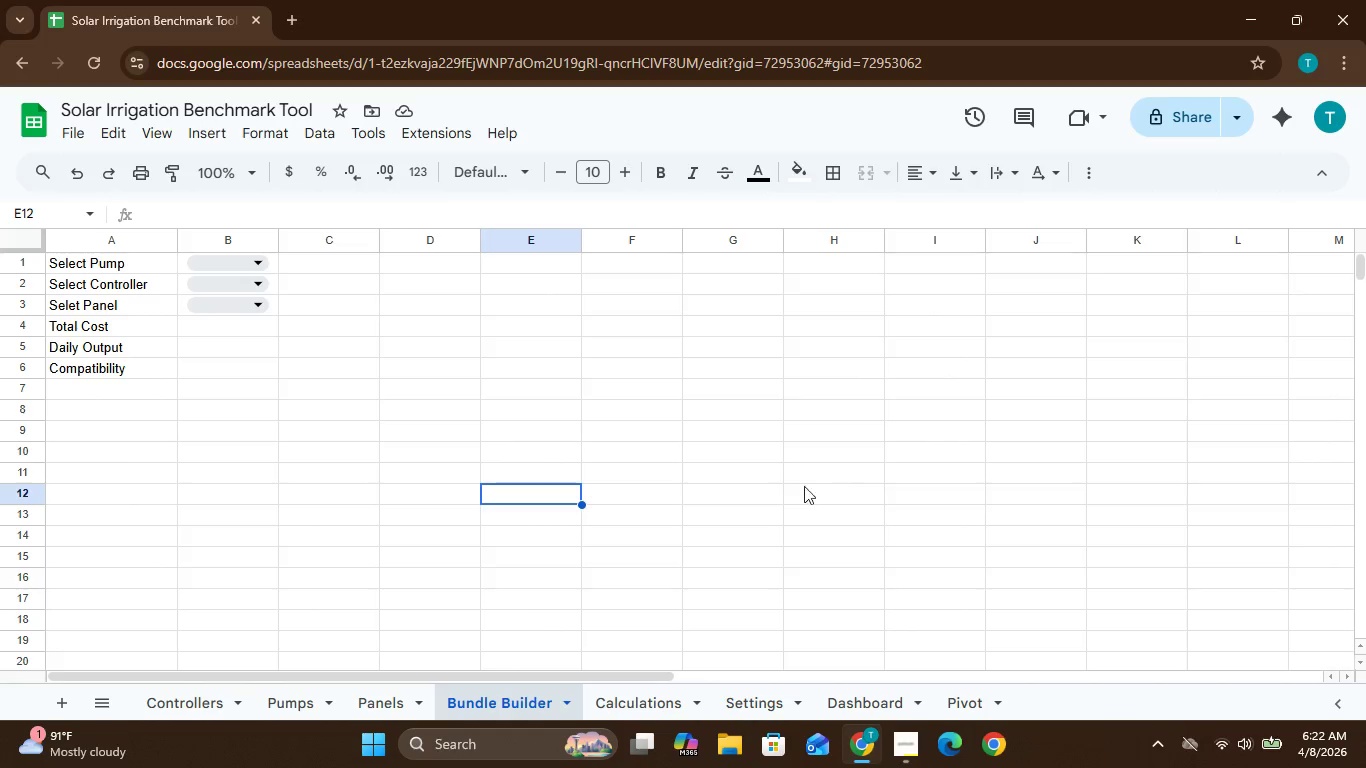 
left_click([779, 489])
 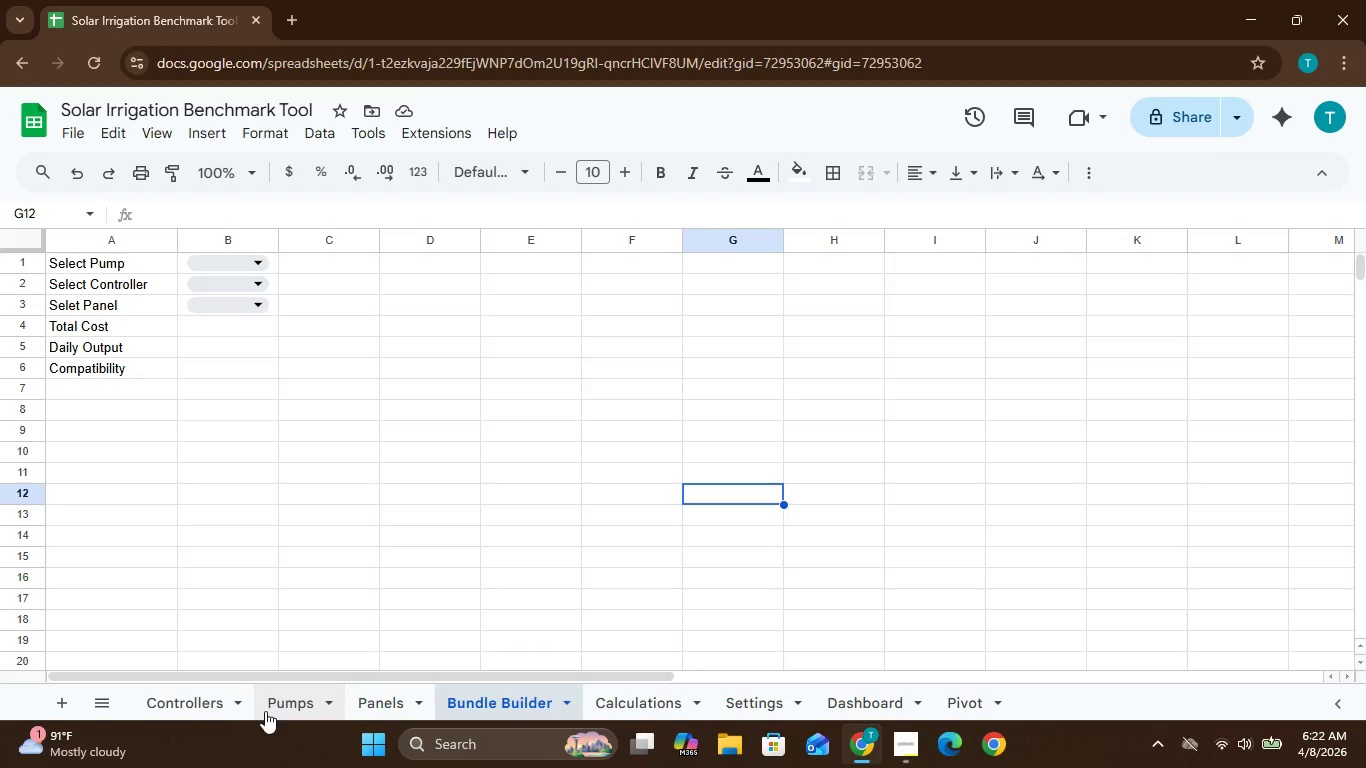 
left_click([197, 711])
 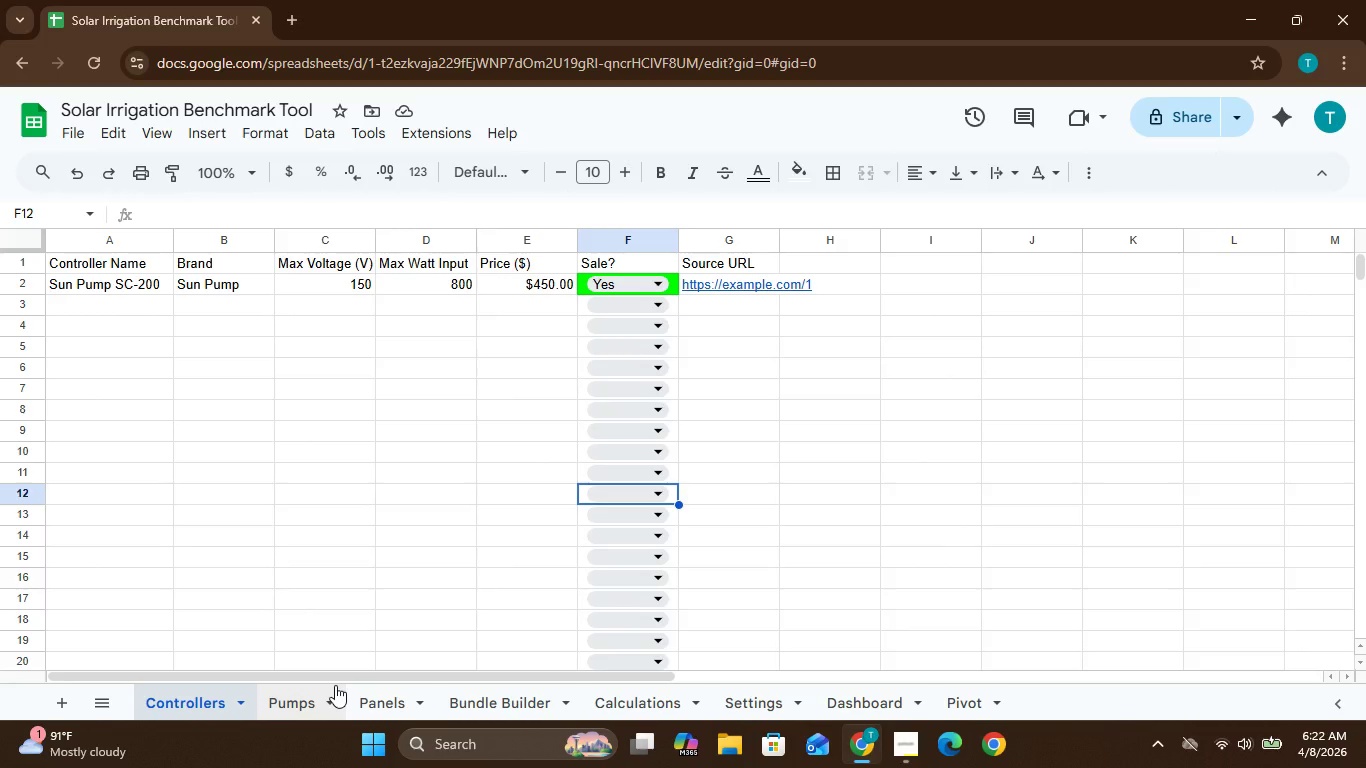 
wait(9.25)
 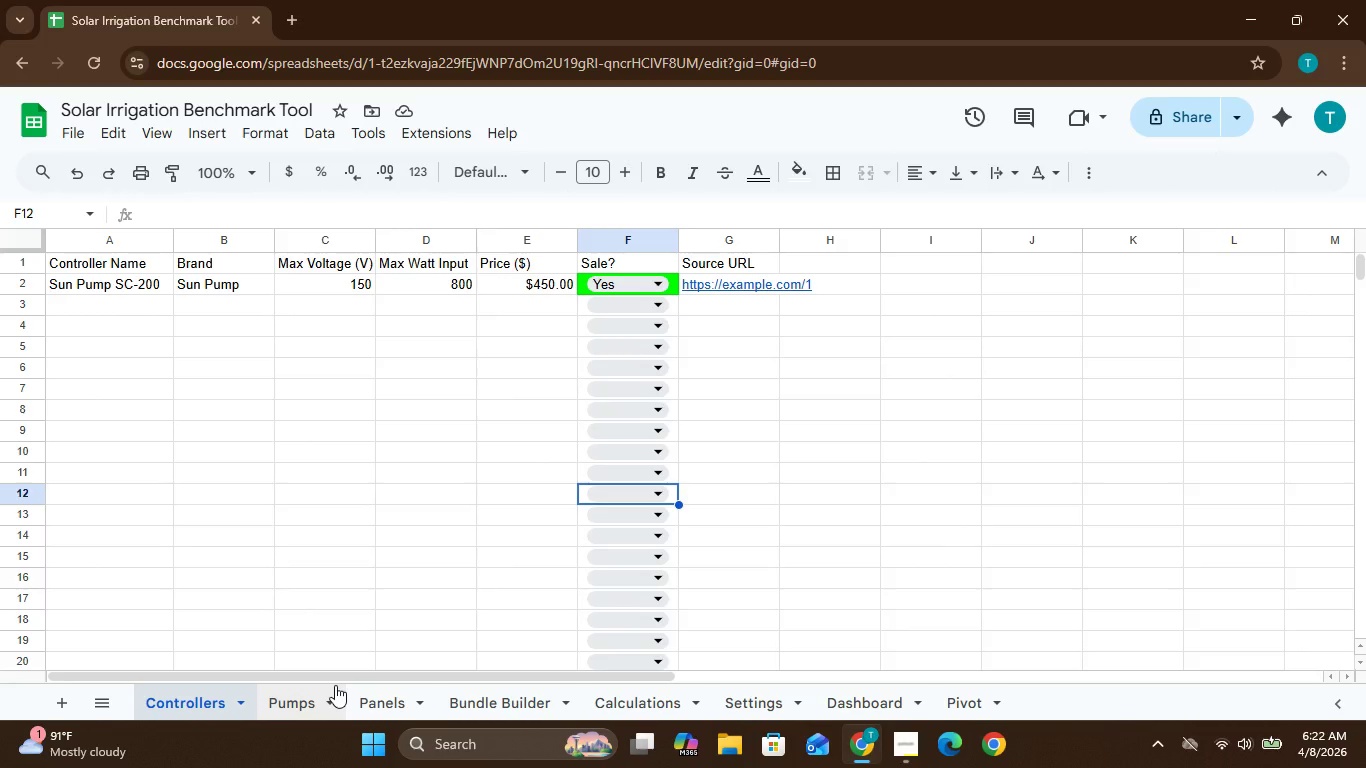 
left_click([776, 467])
 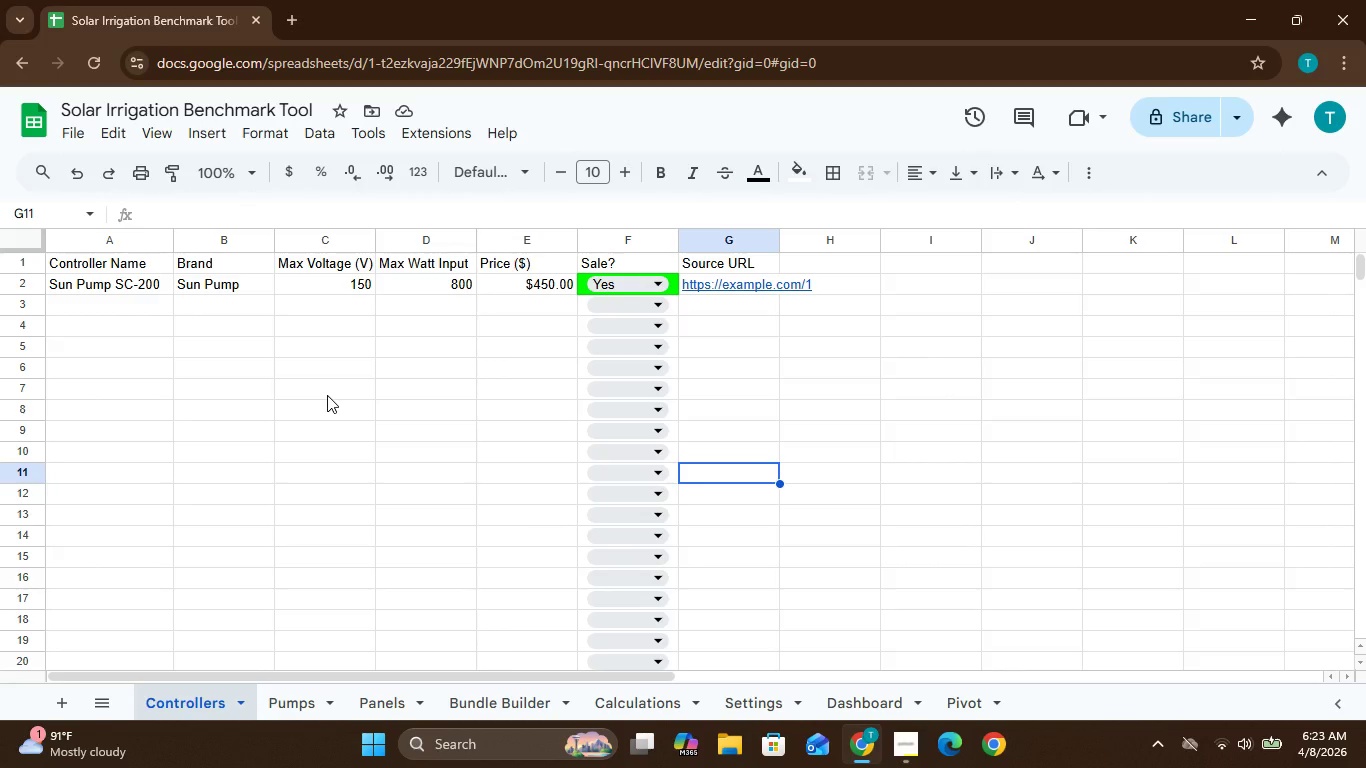 
wait(34.56)
 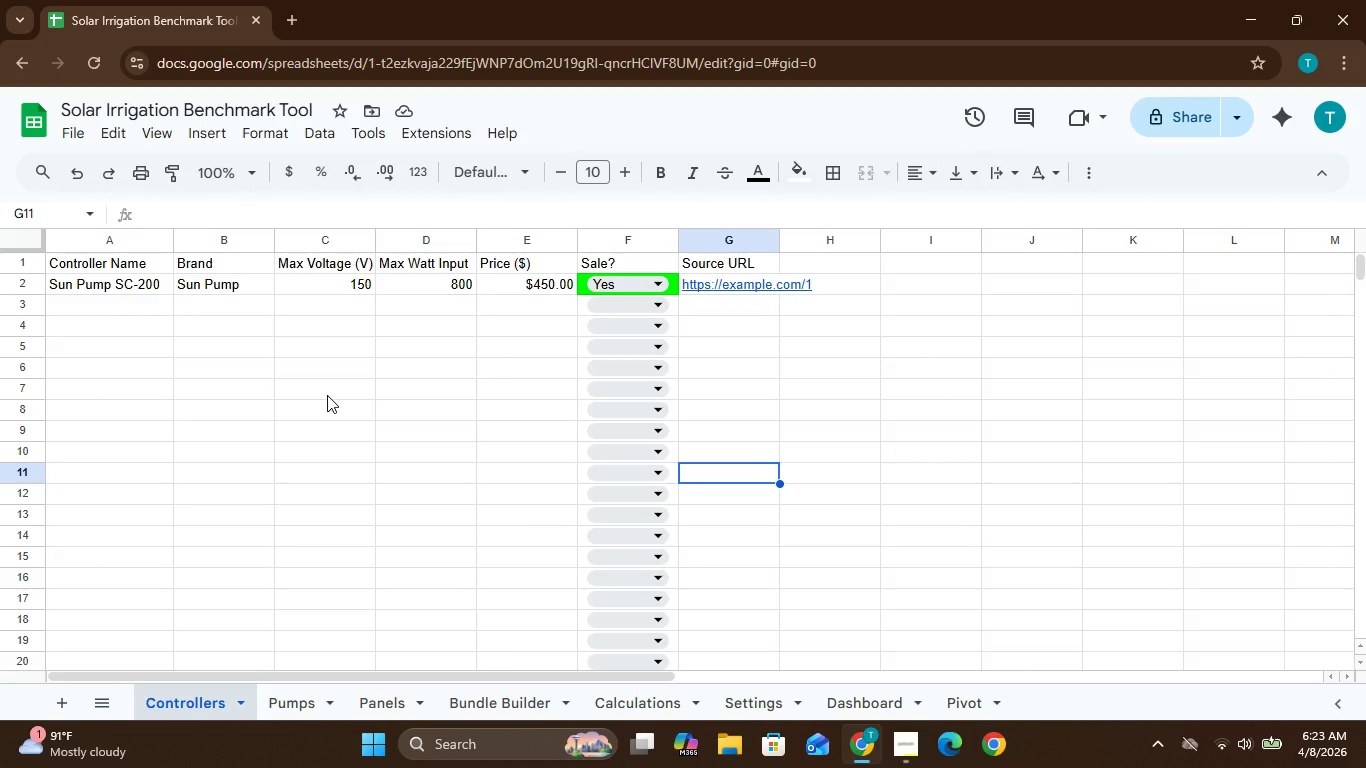 
left_click([496, 704])
 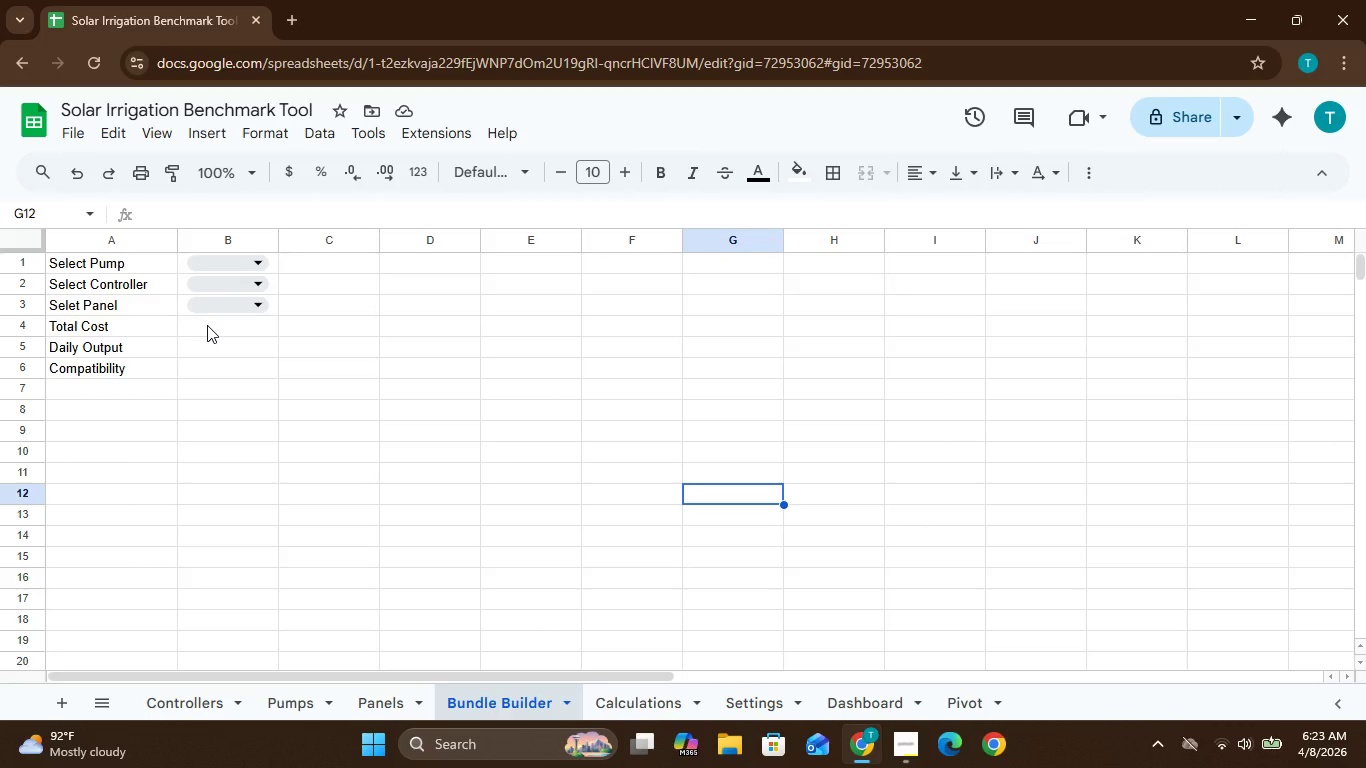 
wait(7.45)
 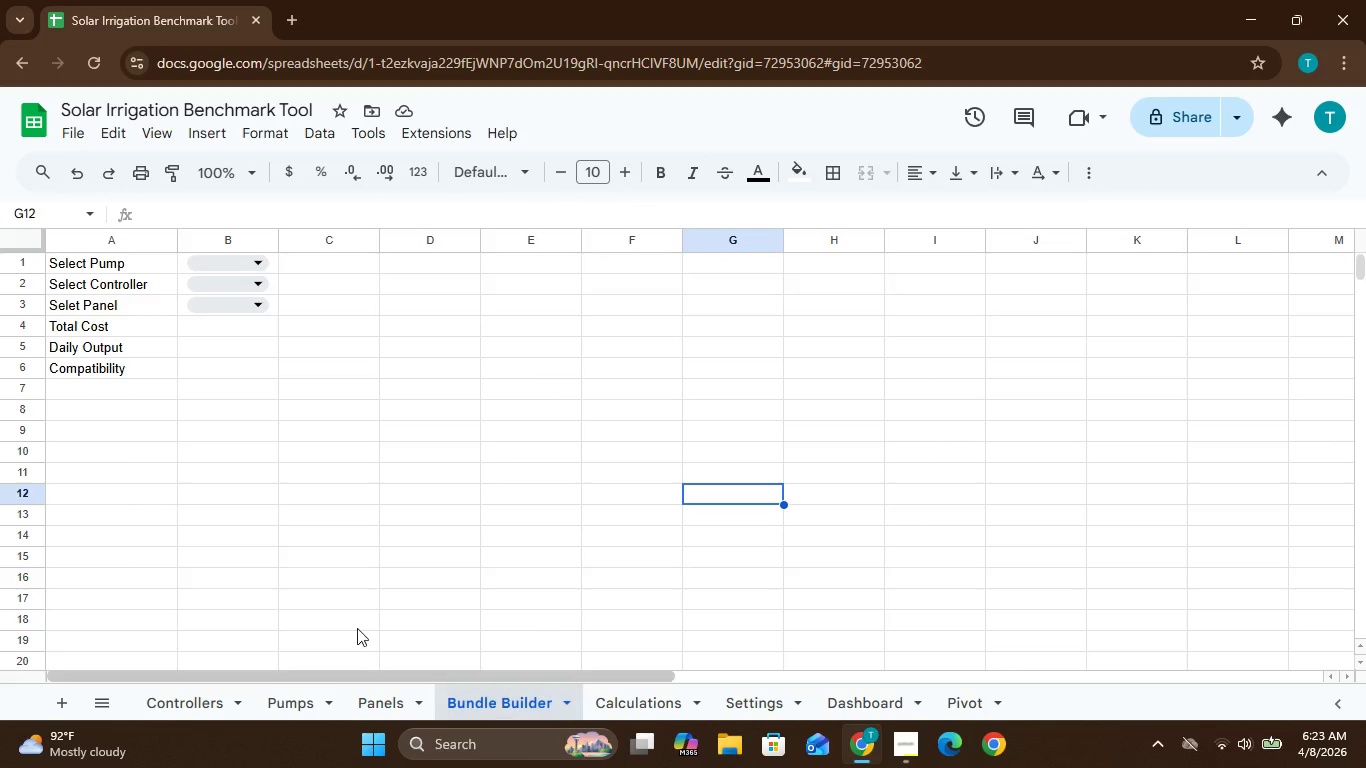 
left_click([207, 325])
 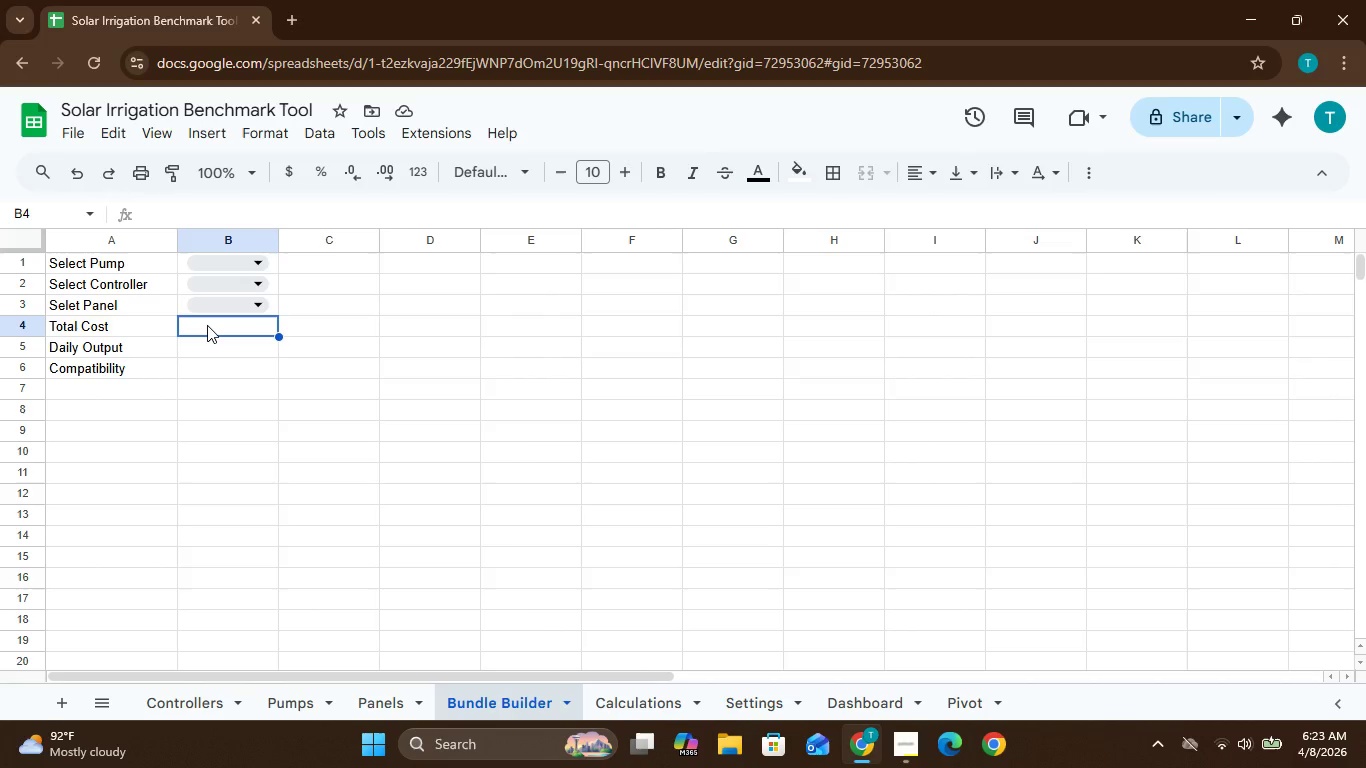 
double_click([207, 325])
 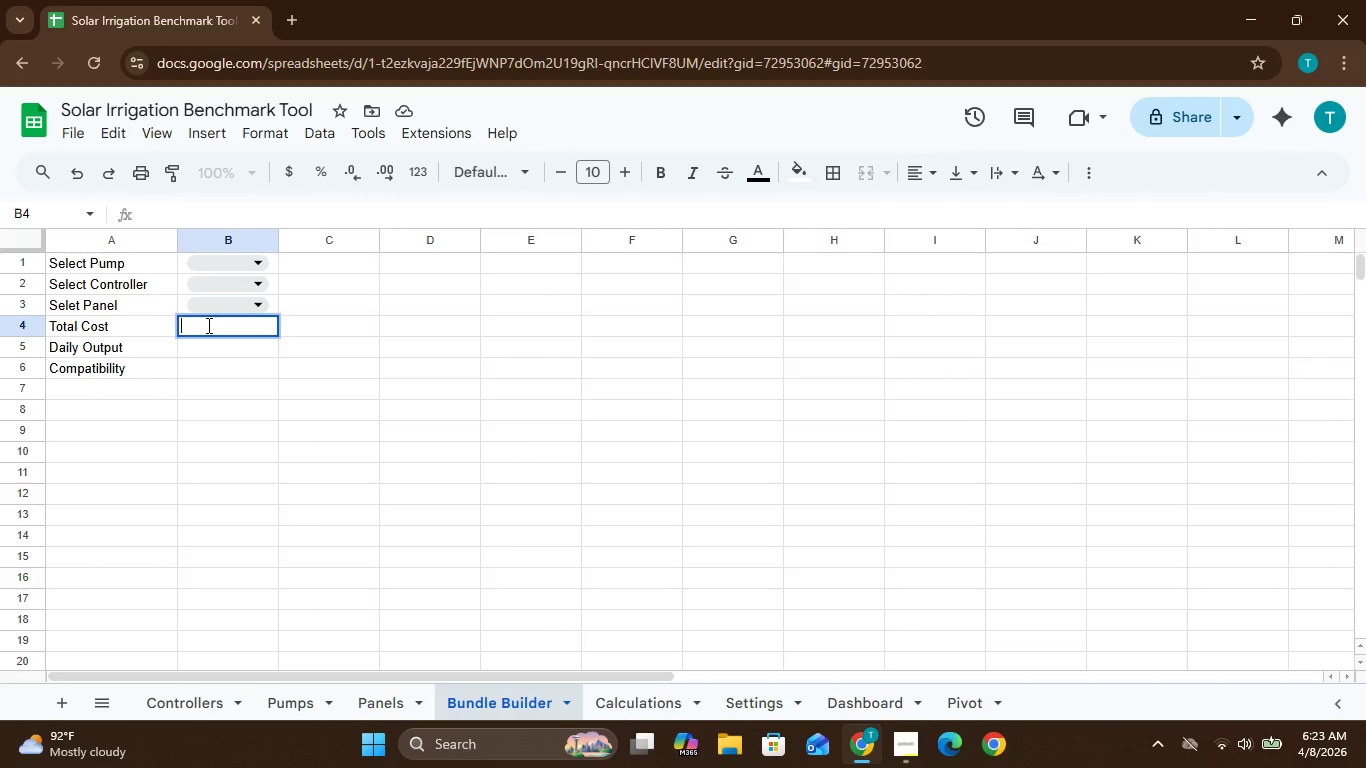 
key(Equal)
 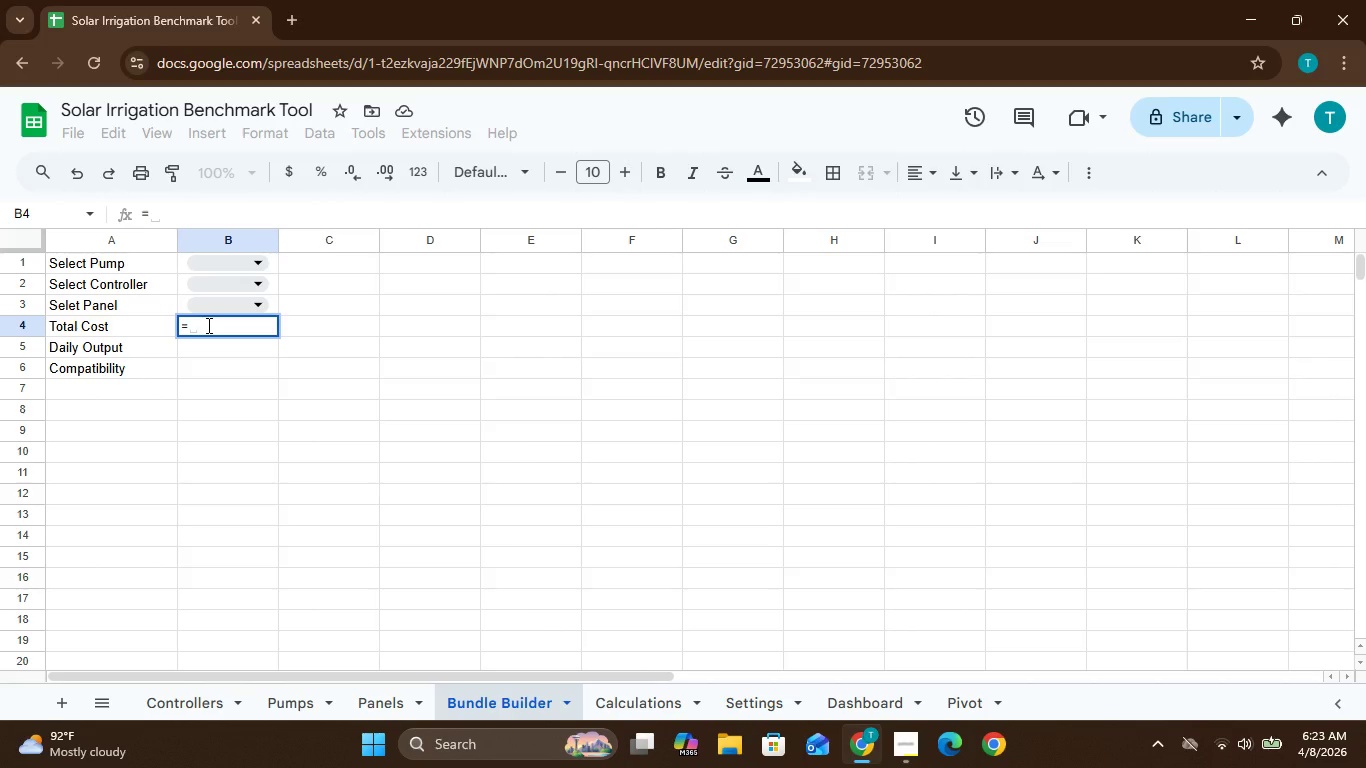 
type(XLOOKUP)
 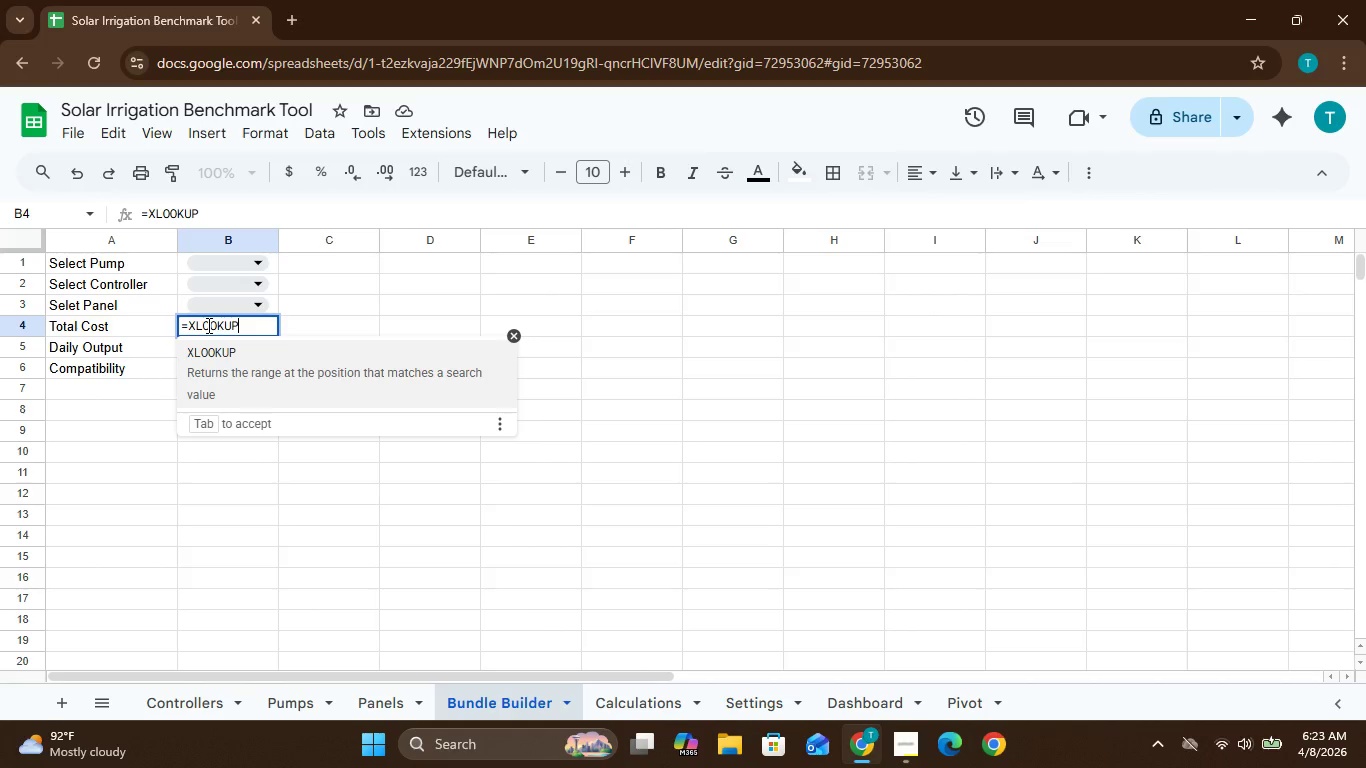 
type((B1,Pumps!A:A,Pumps!F:f))
 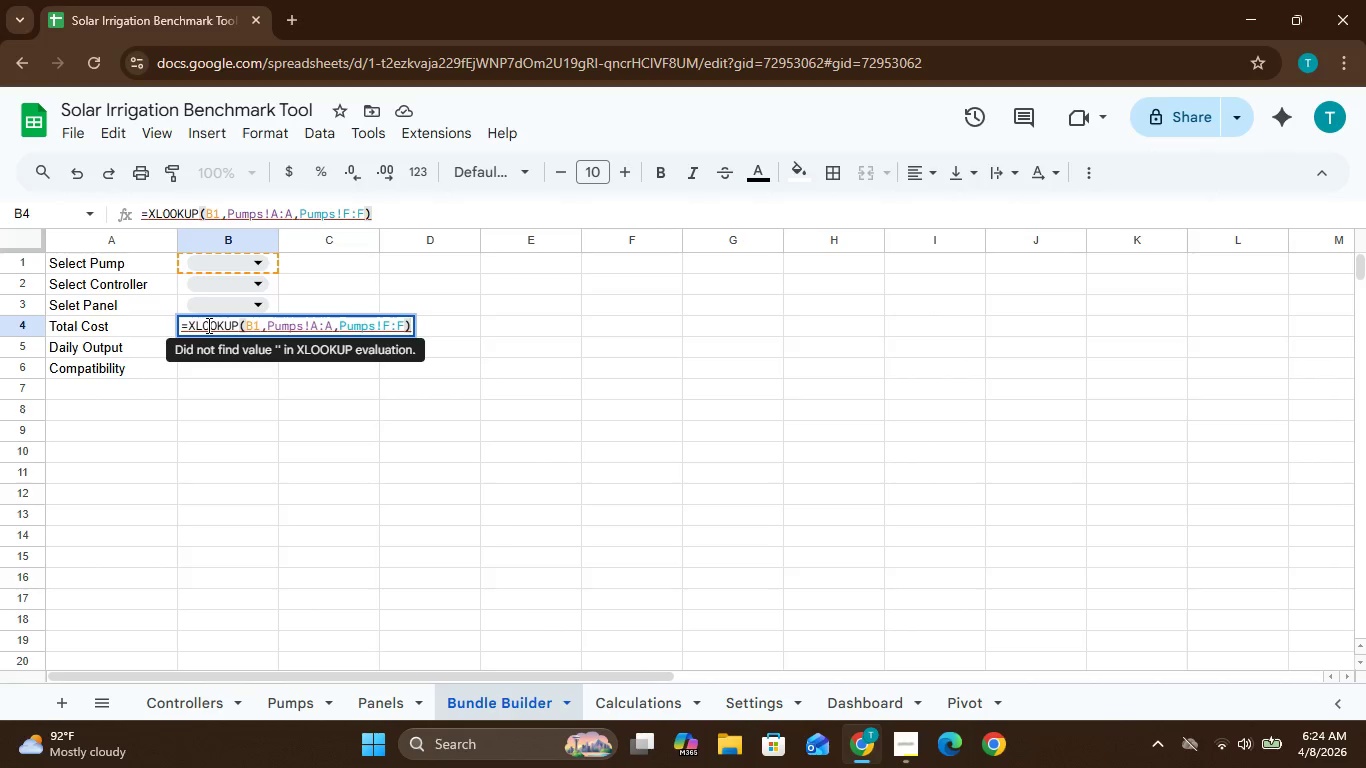 
 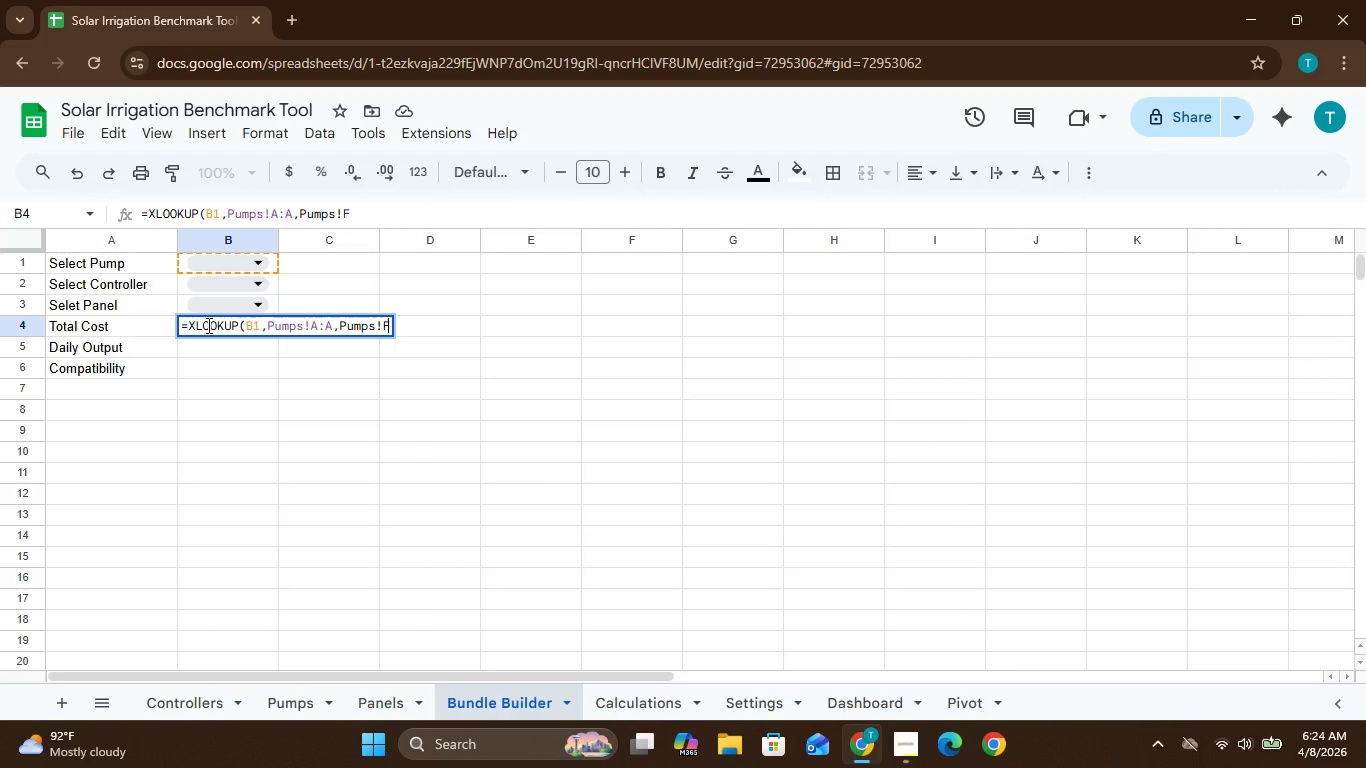 
hold_key(key=CapsLock, duration=0.45)
 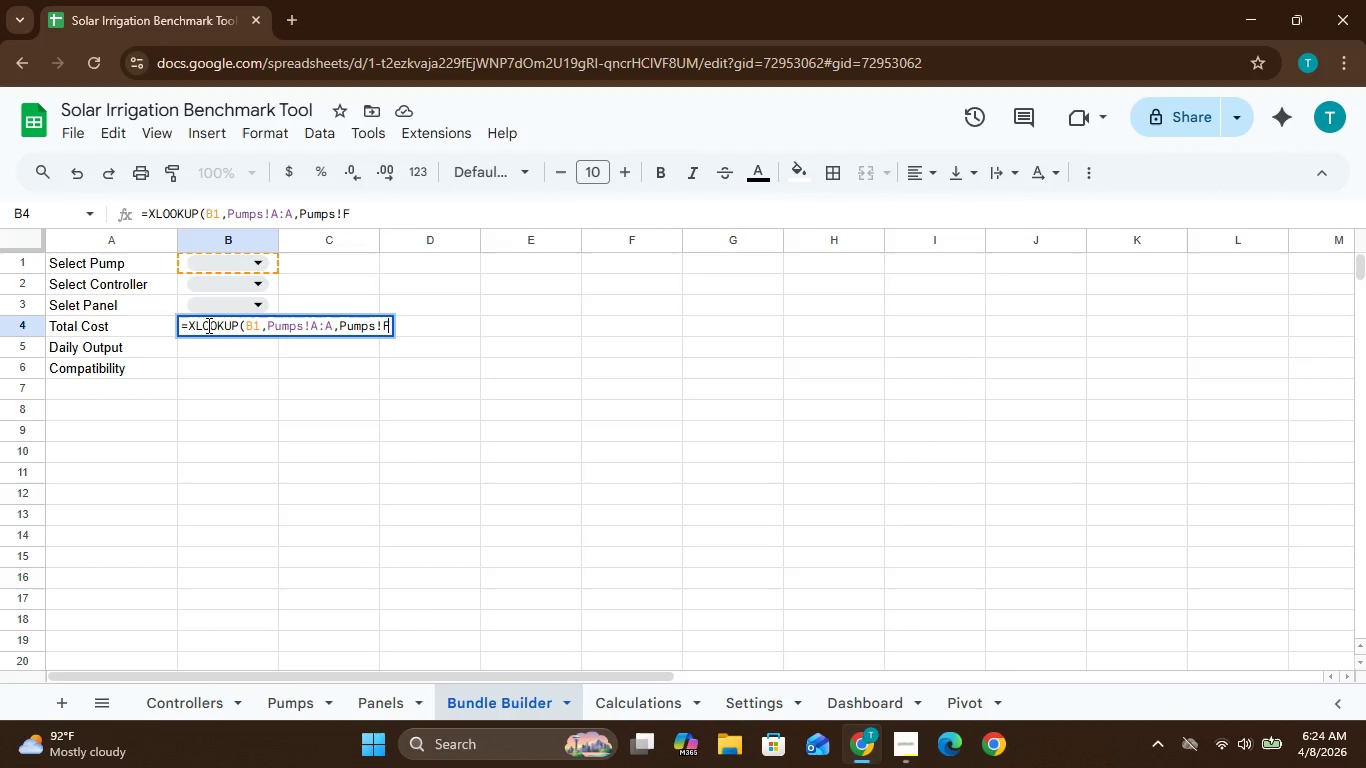 
wait(13.19)
 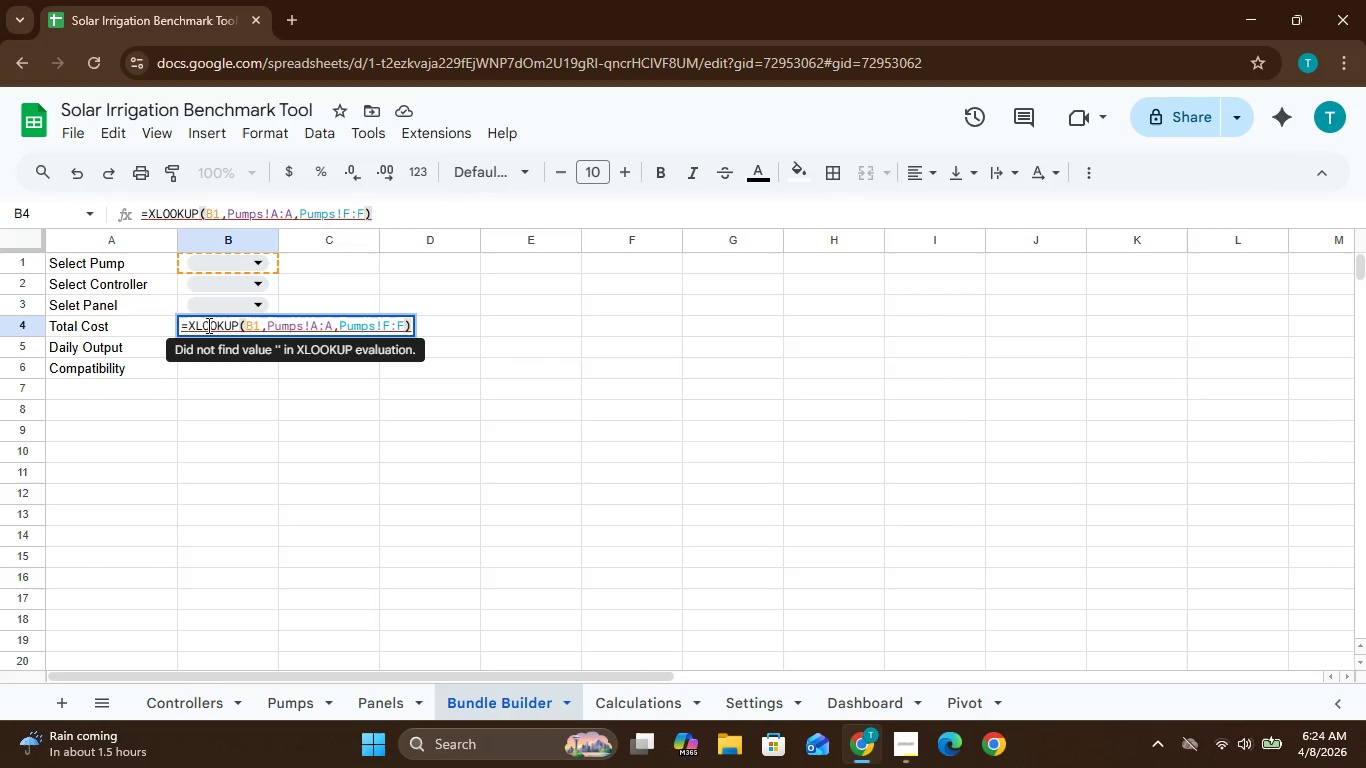 
key(Enter)
 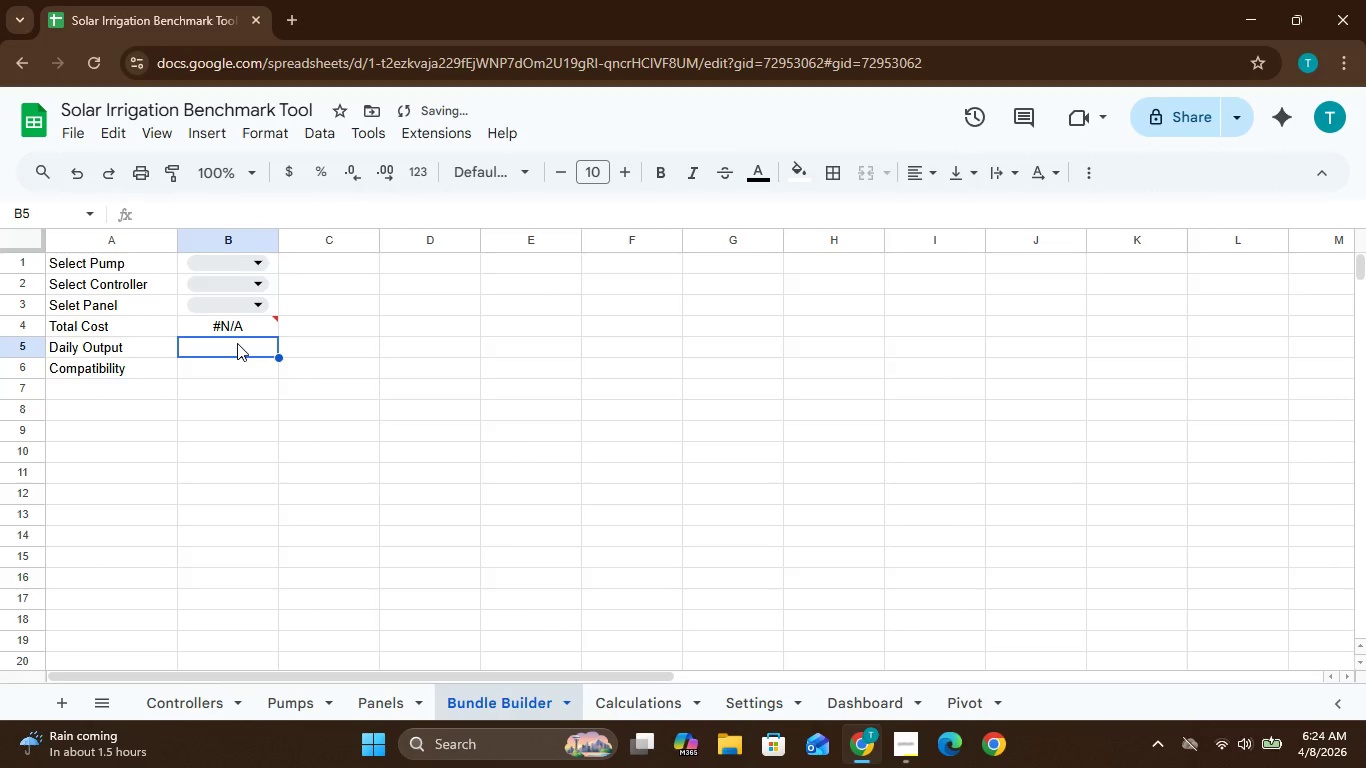 
double_click([237, 343])
 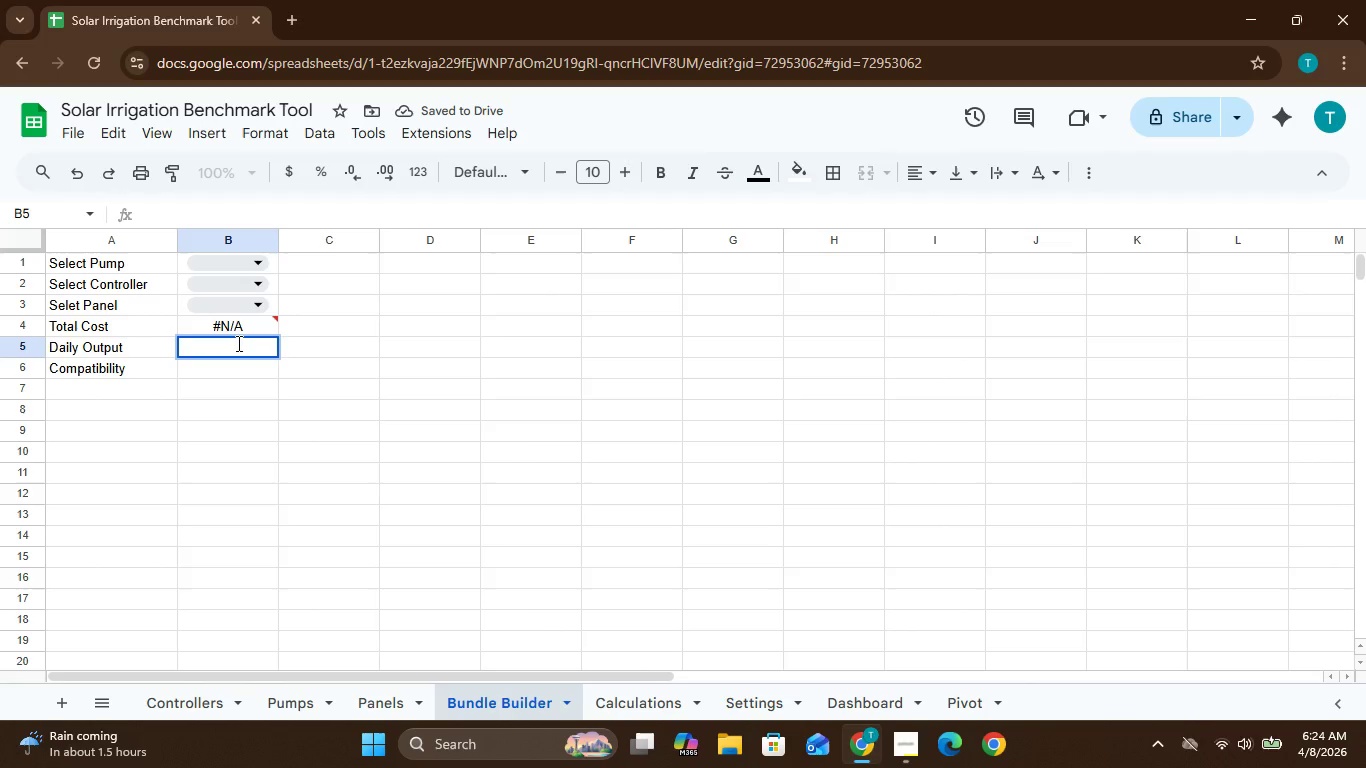 
type(=XLOOKUP(B2,Controllers!A:A,Controllers)
 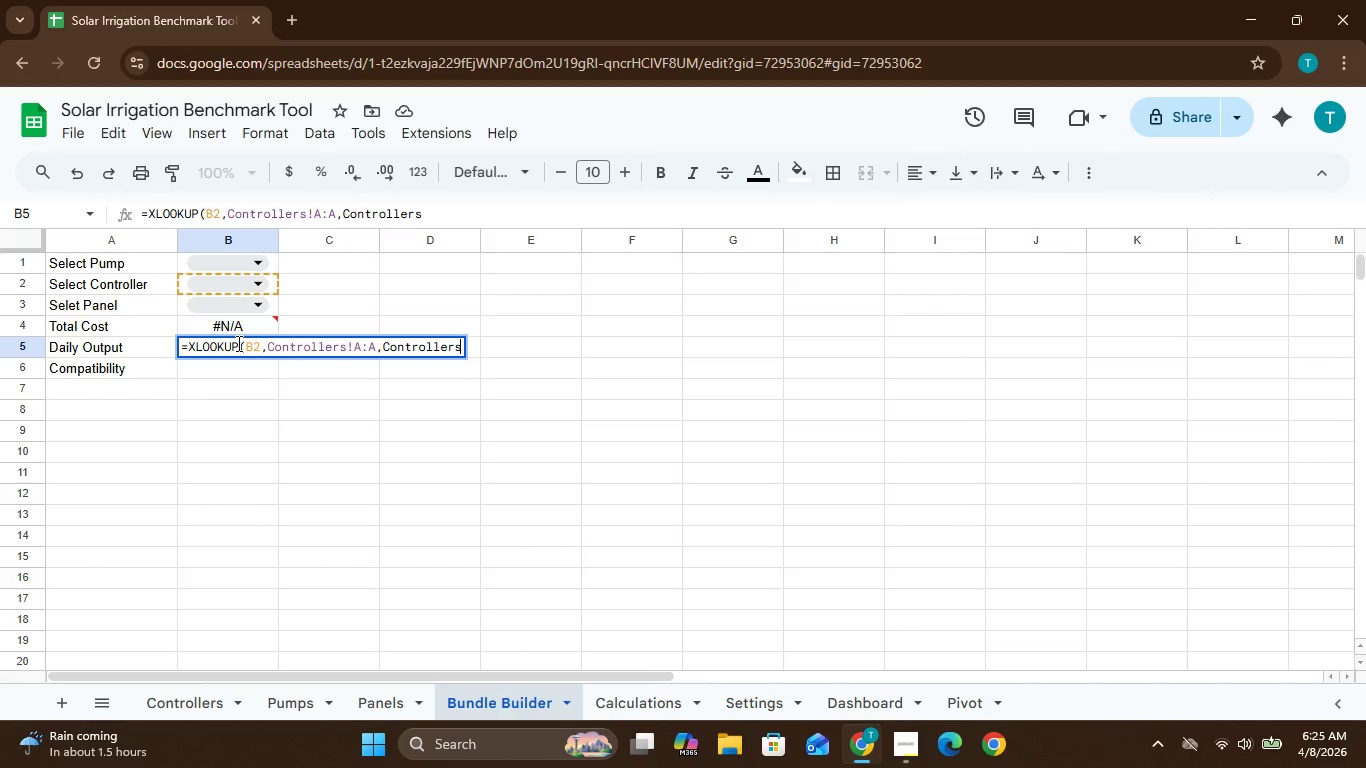 
type(!E:E))
 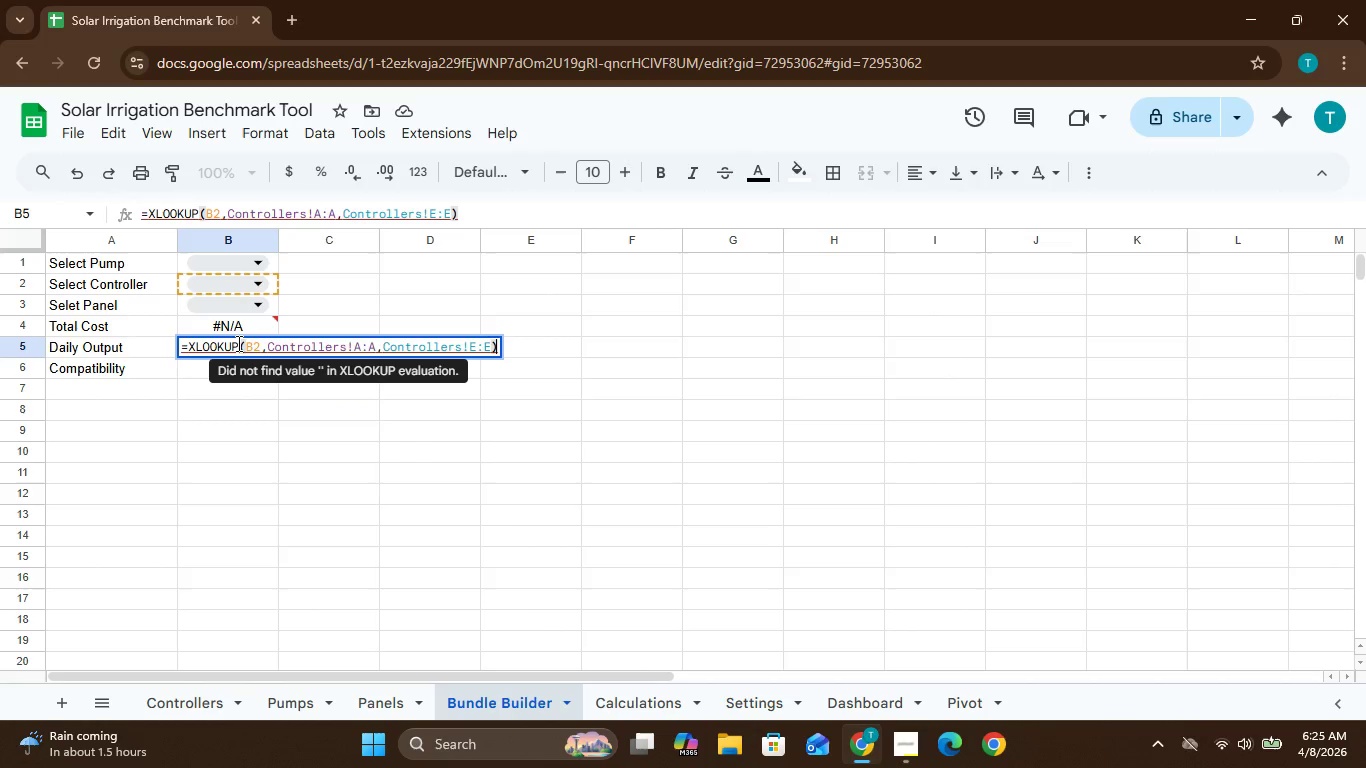 
wait(8.72)
 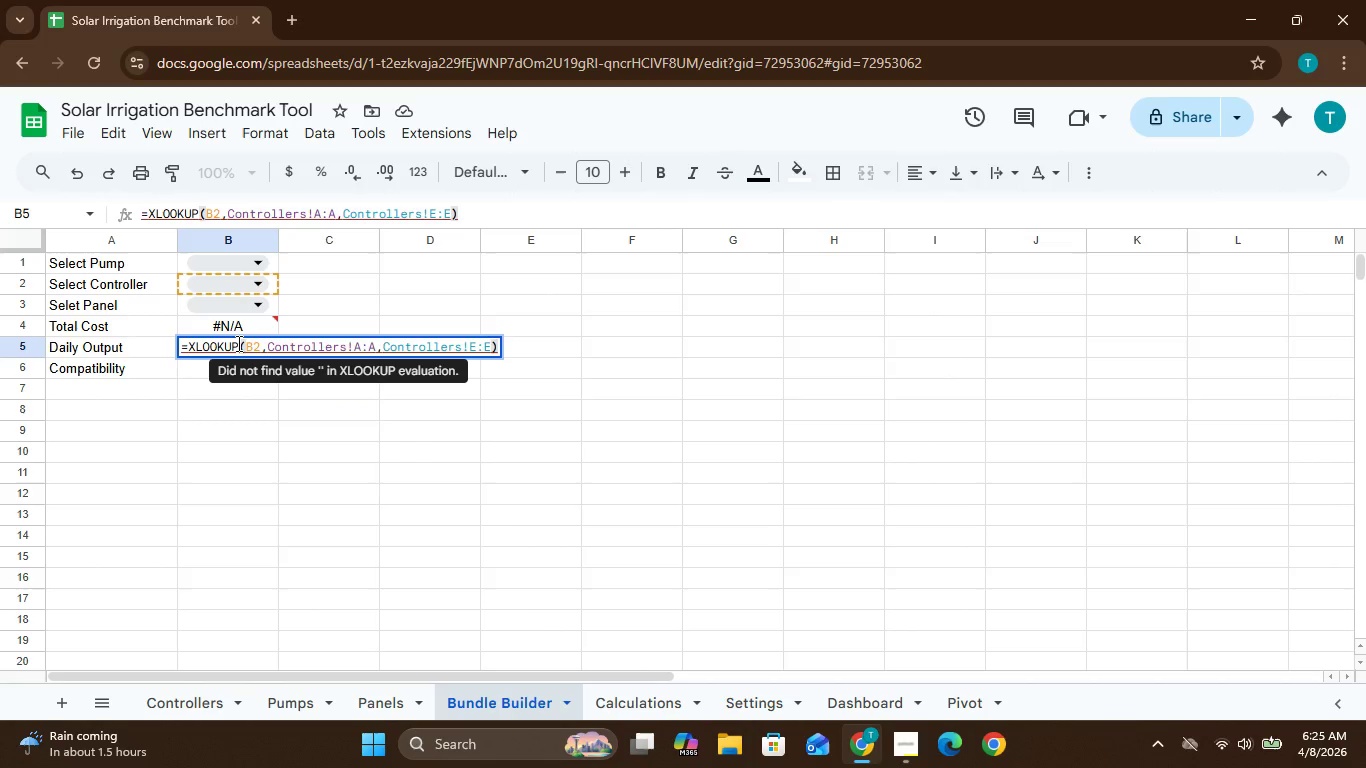 
key(Enter)
 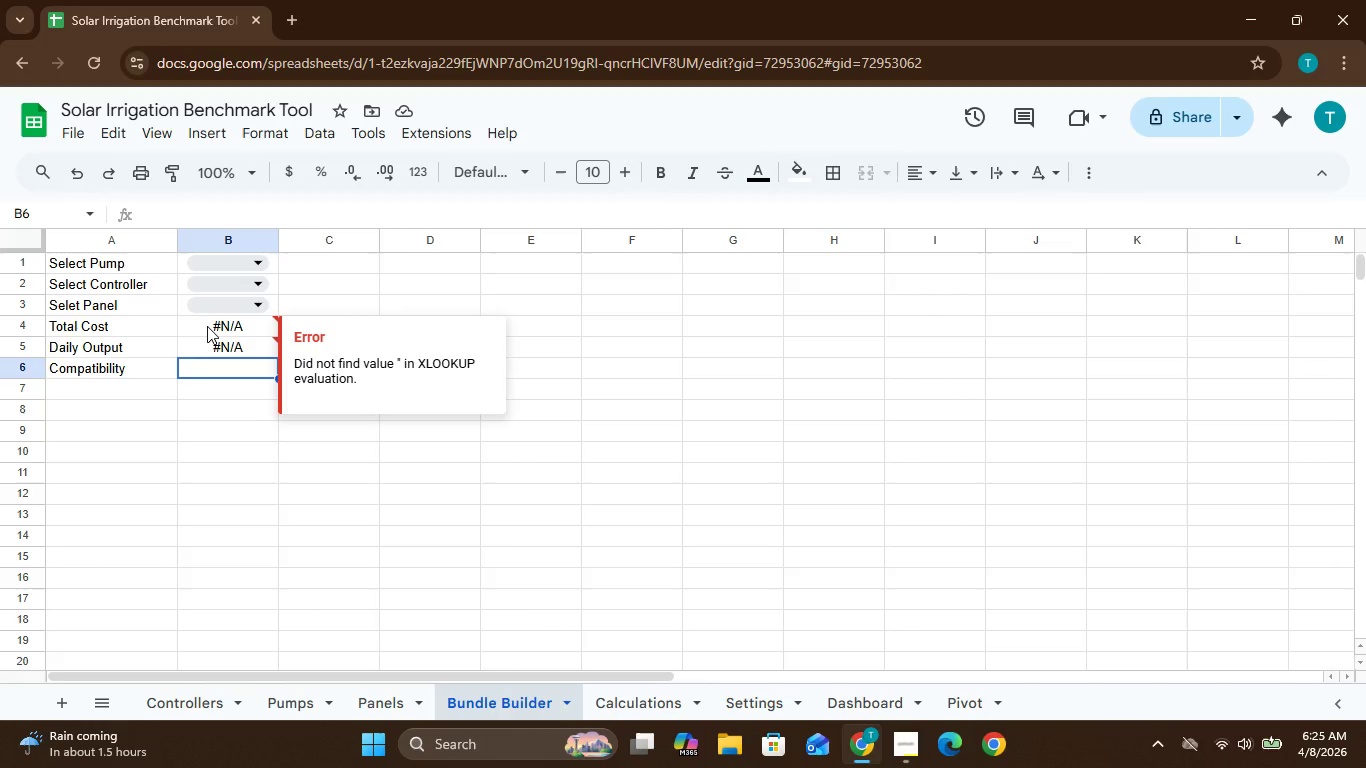 
wait(36.42)
 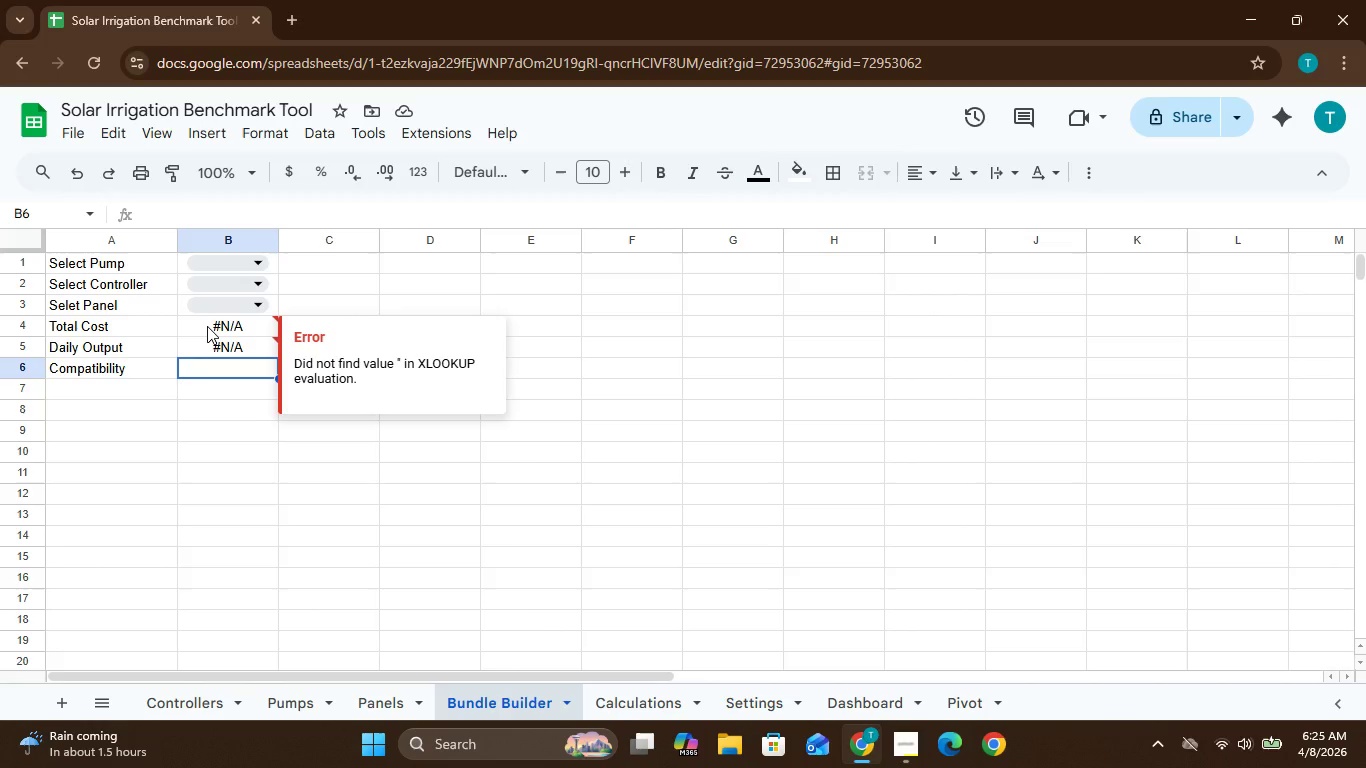 
left_click([226, 331])
 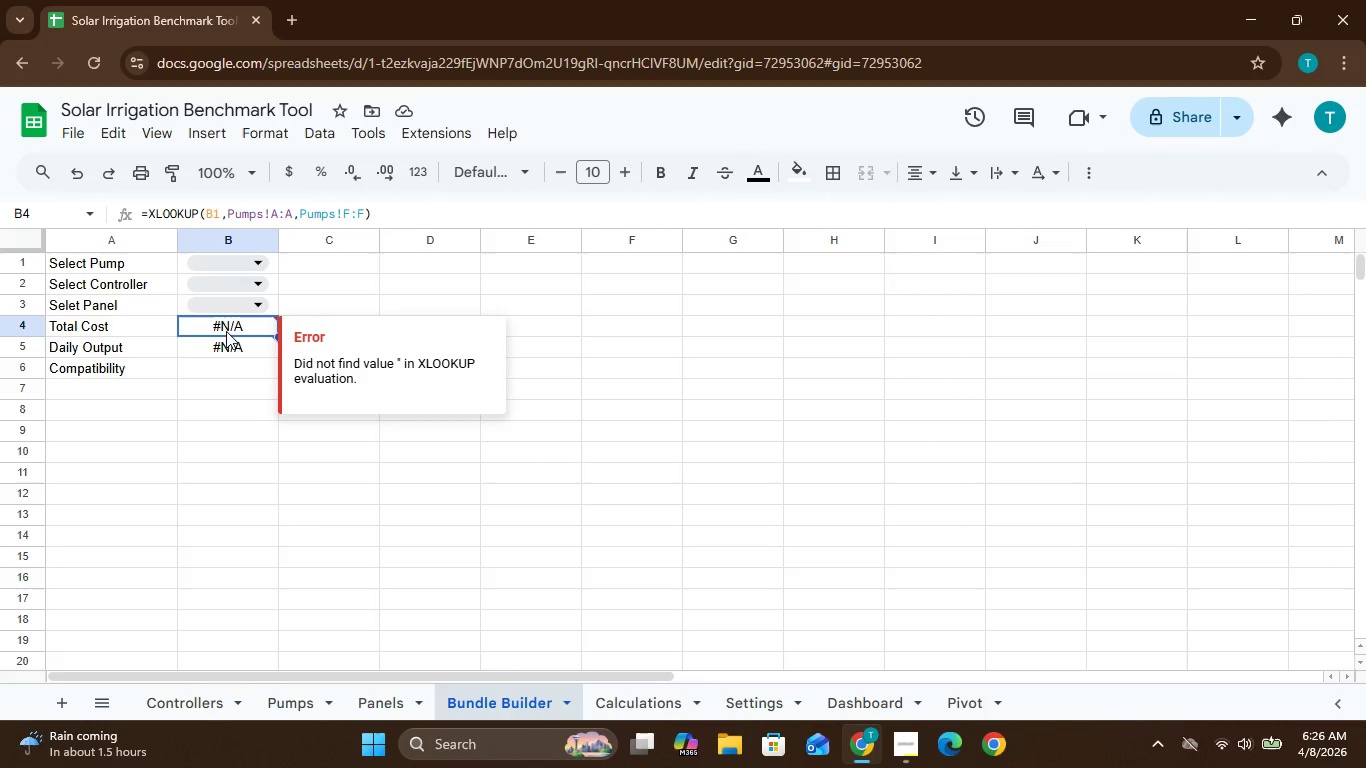 
double_click([226, 331])
 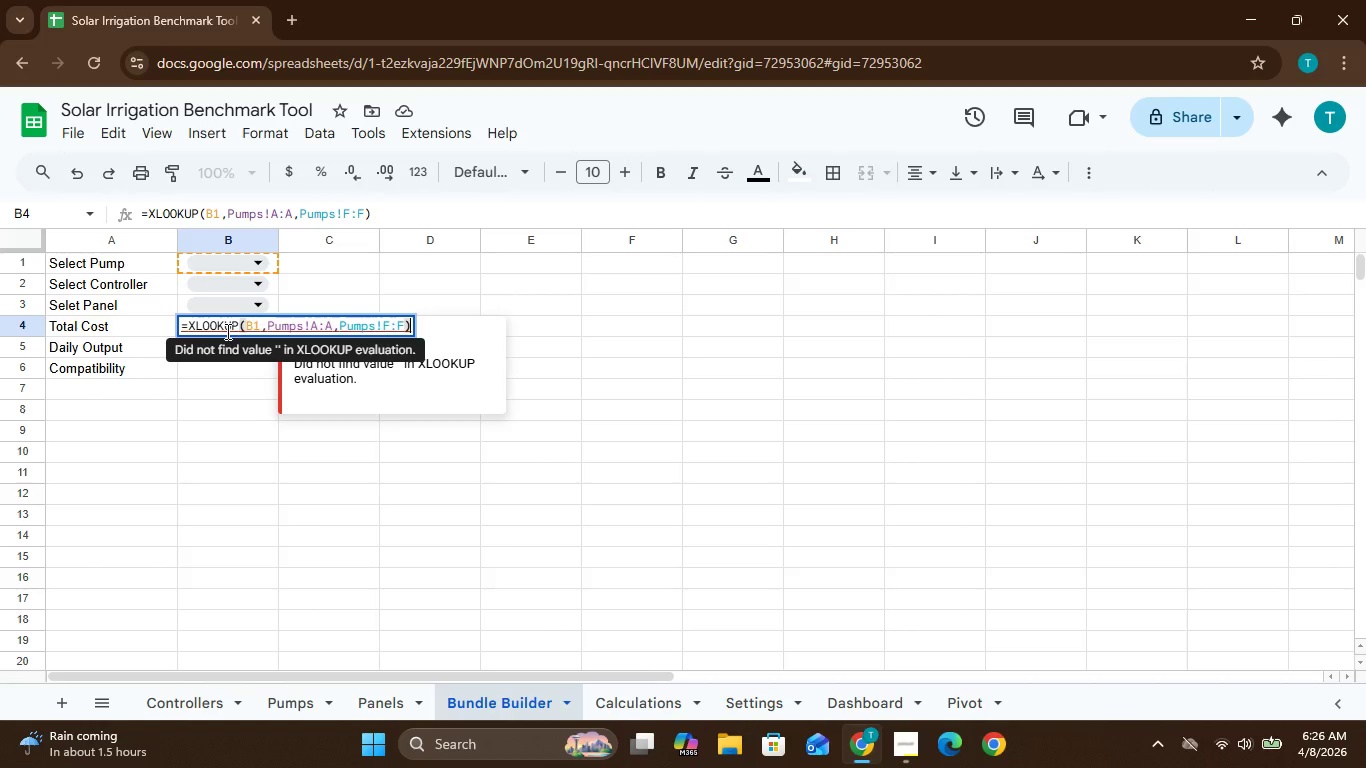 
hold_key(key=ControlLeft, duration=0.56)
 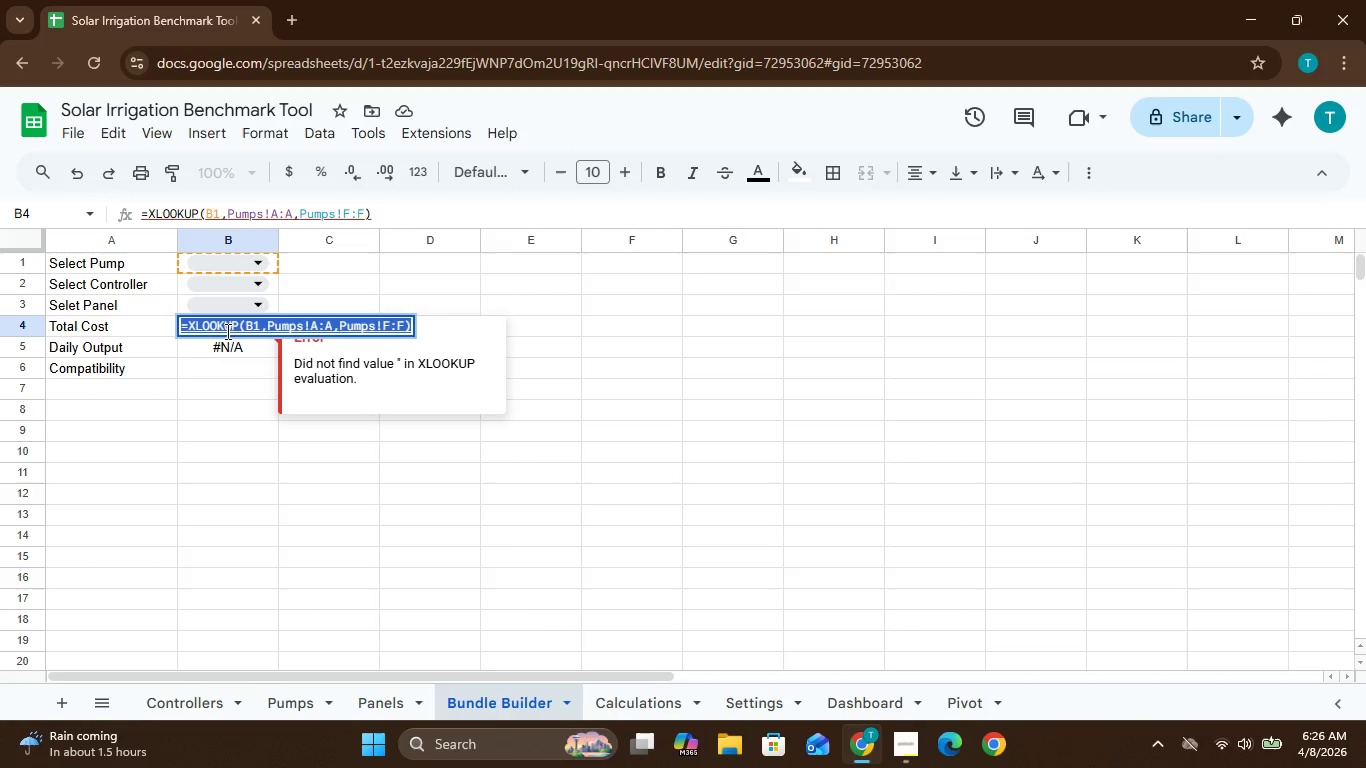 
hold_key(key=A, duration=0.31)
 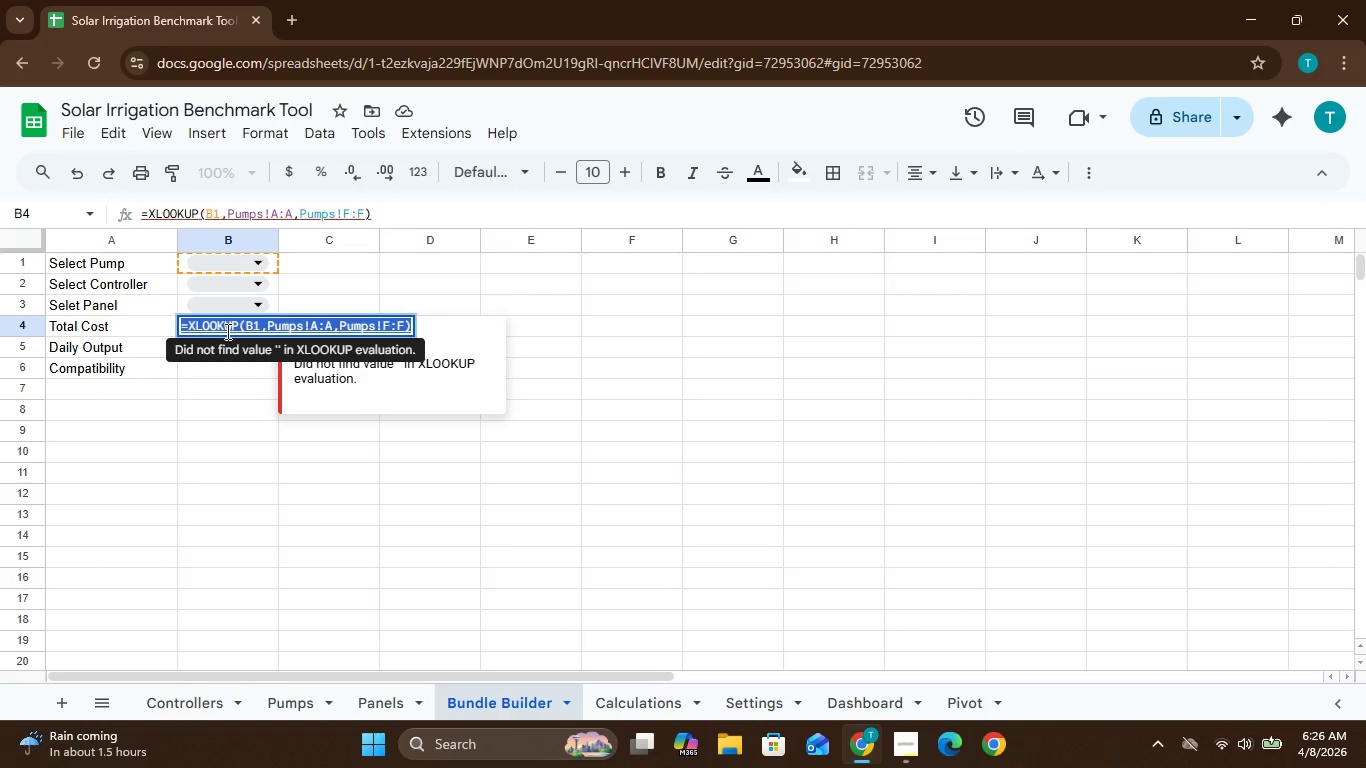 
key(Control+C)
 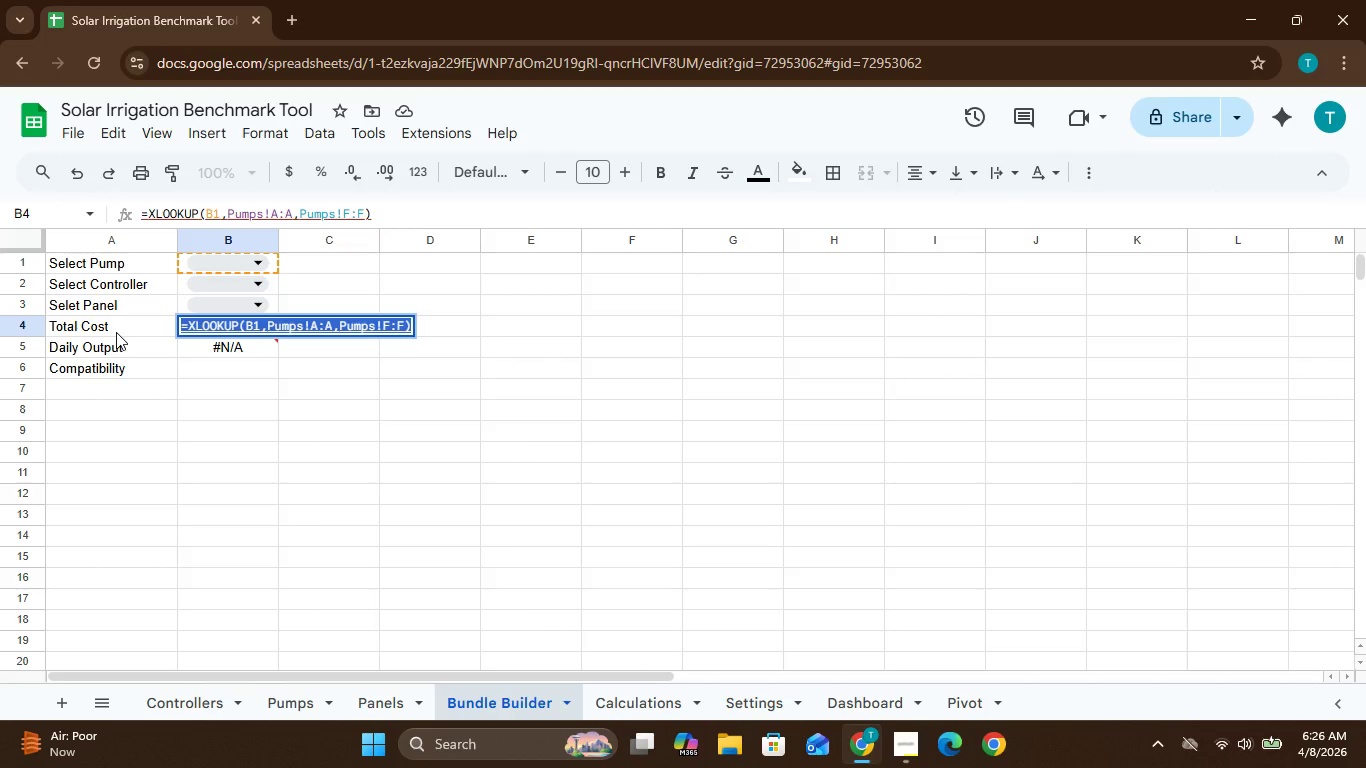 
wait(39.5)
 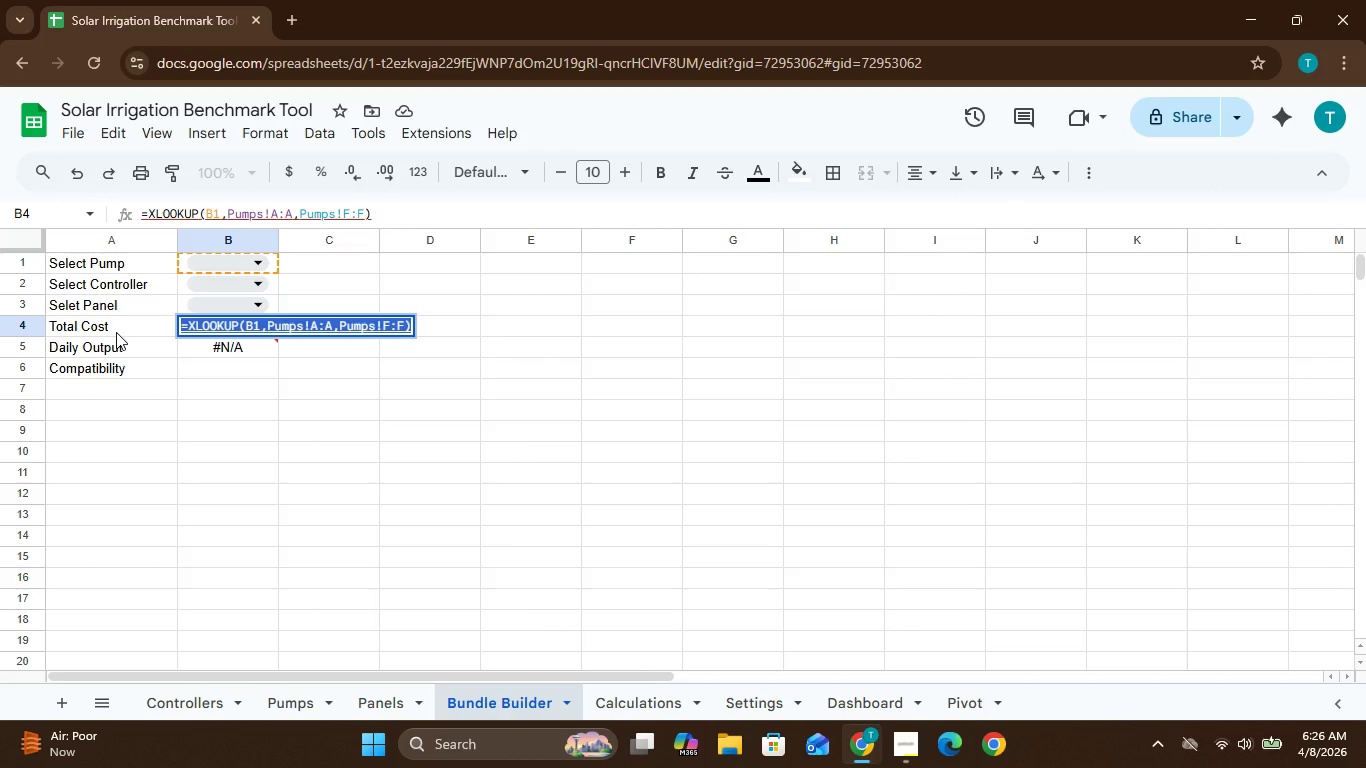 
mouse_move([188, 326])
 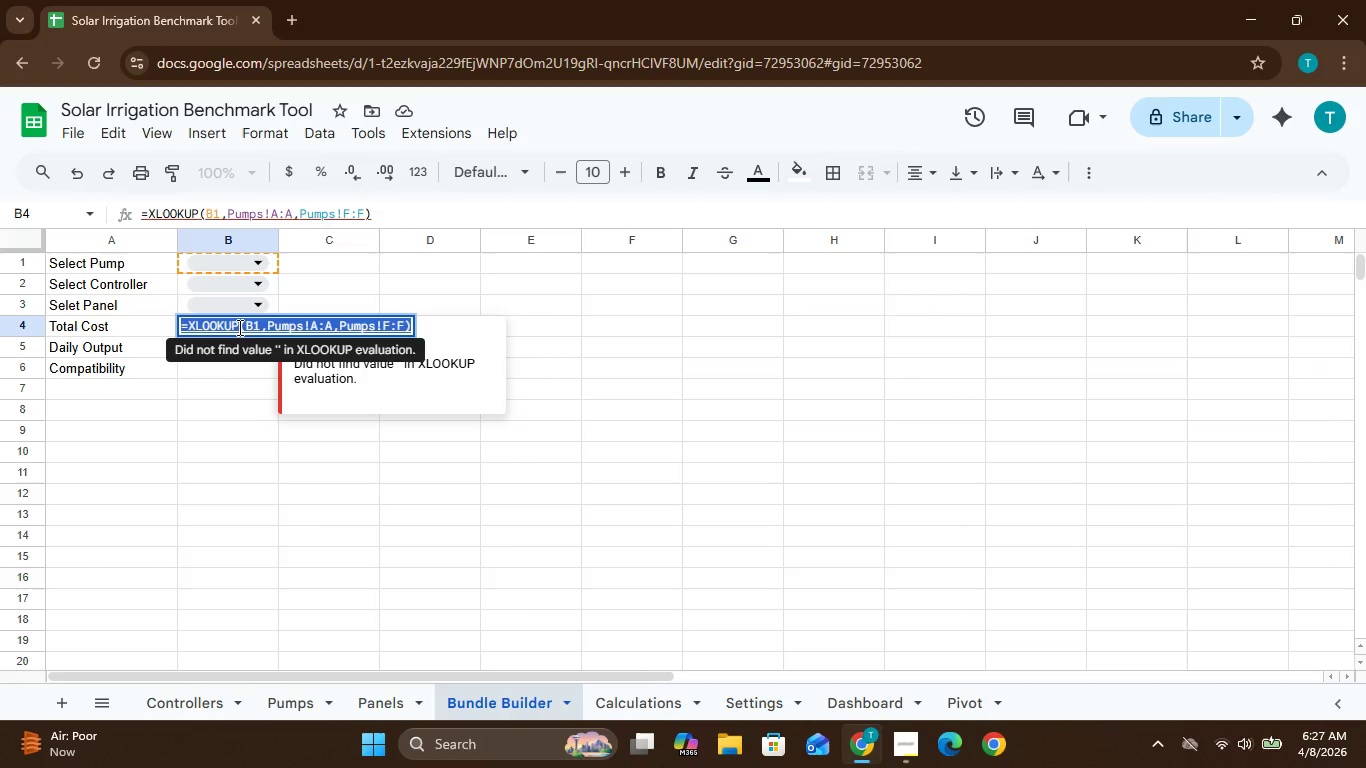 
wait(41.57)
 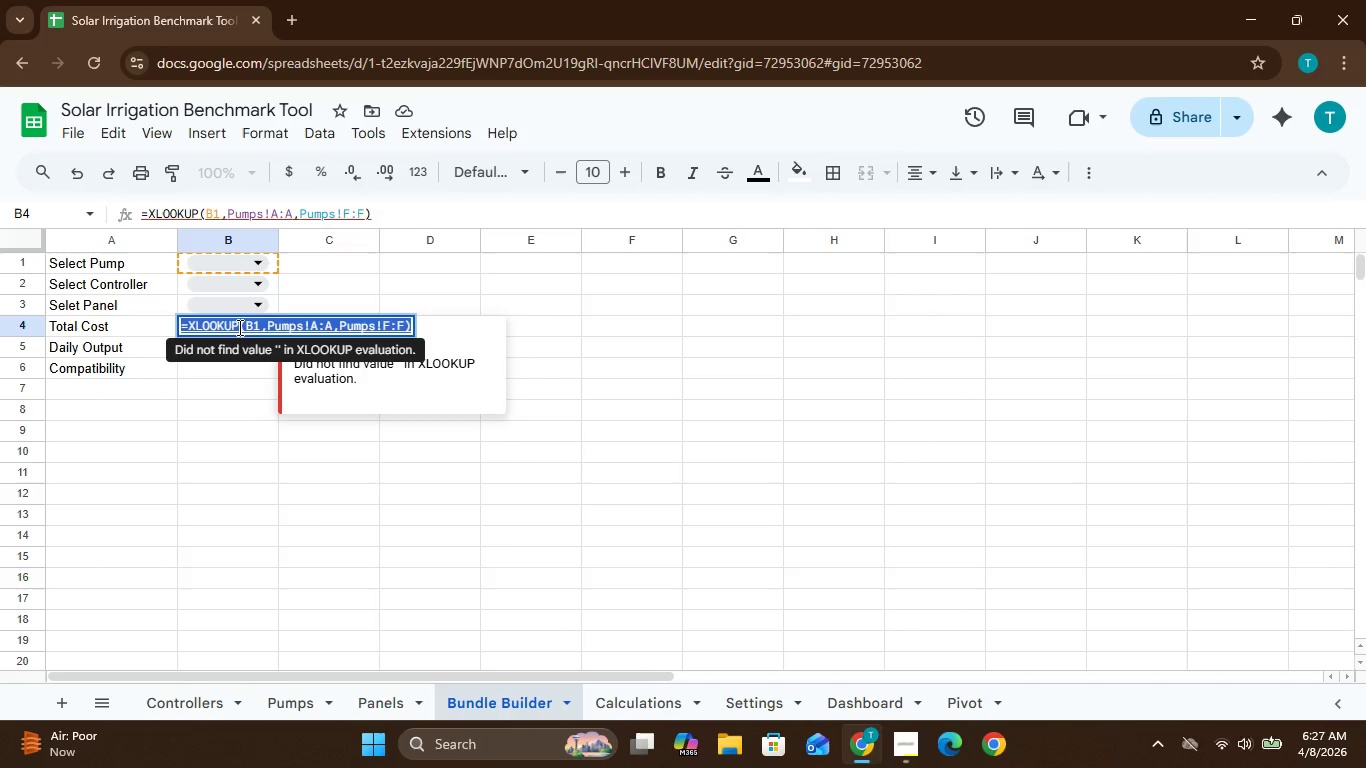 
left_click([223, 345])
 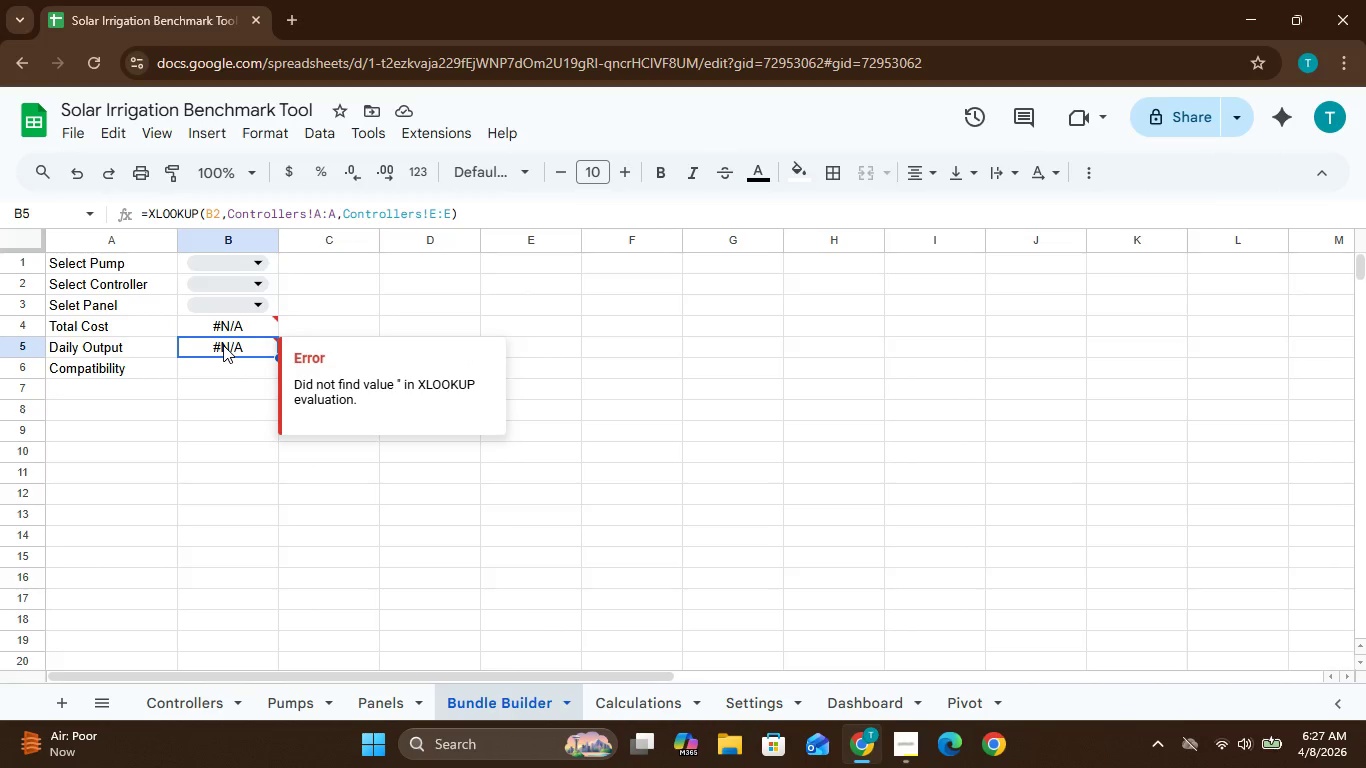 
double_click([223, 345])
 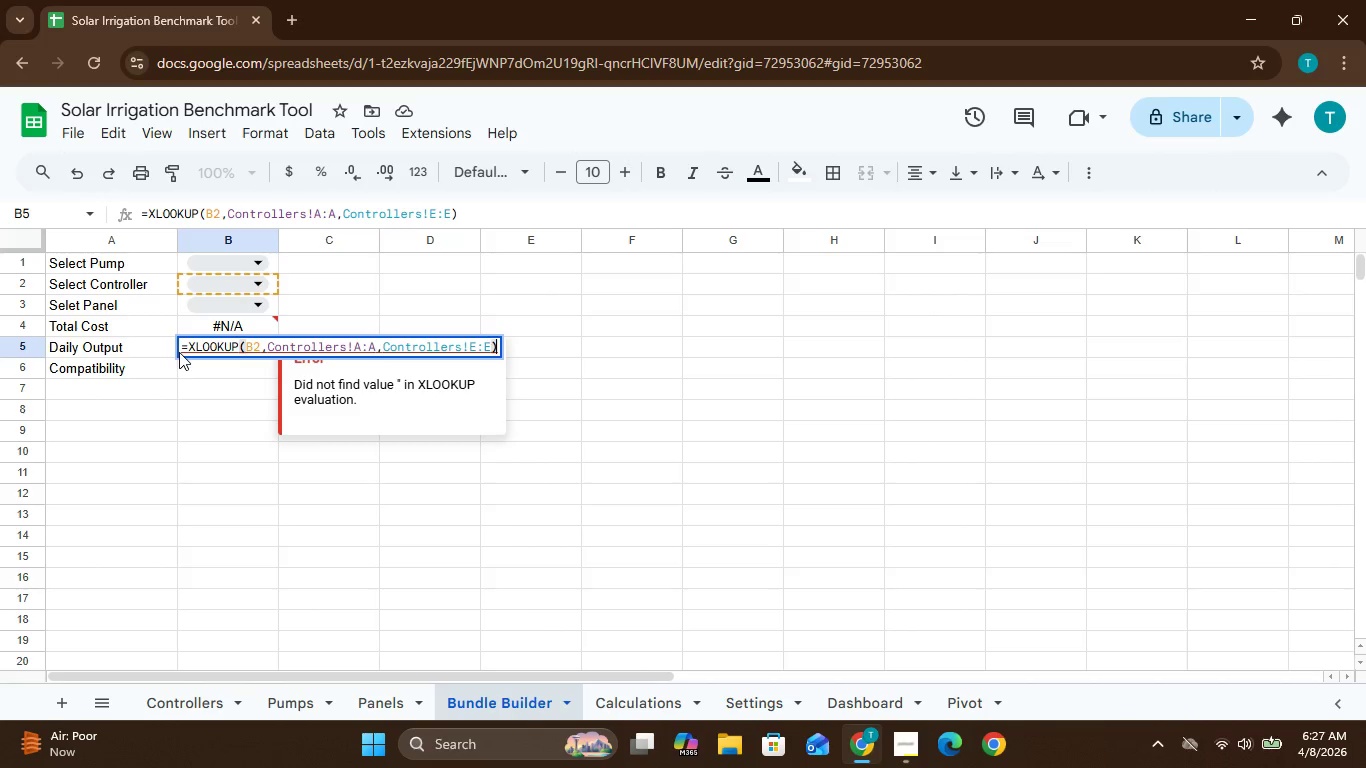 
key(Control+A)
 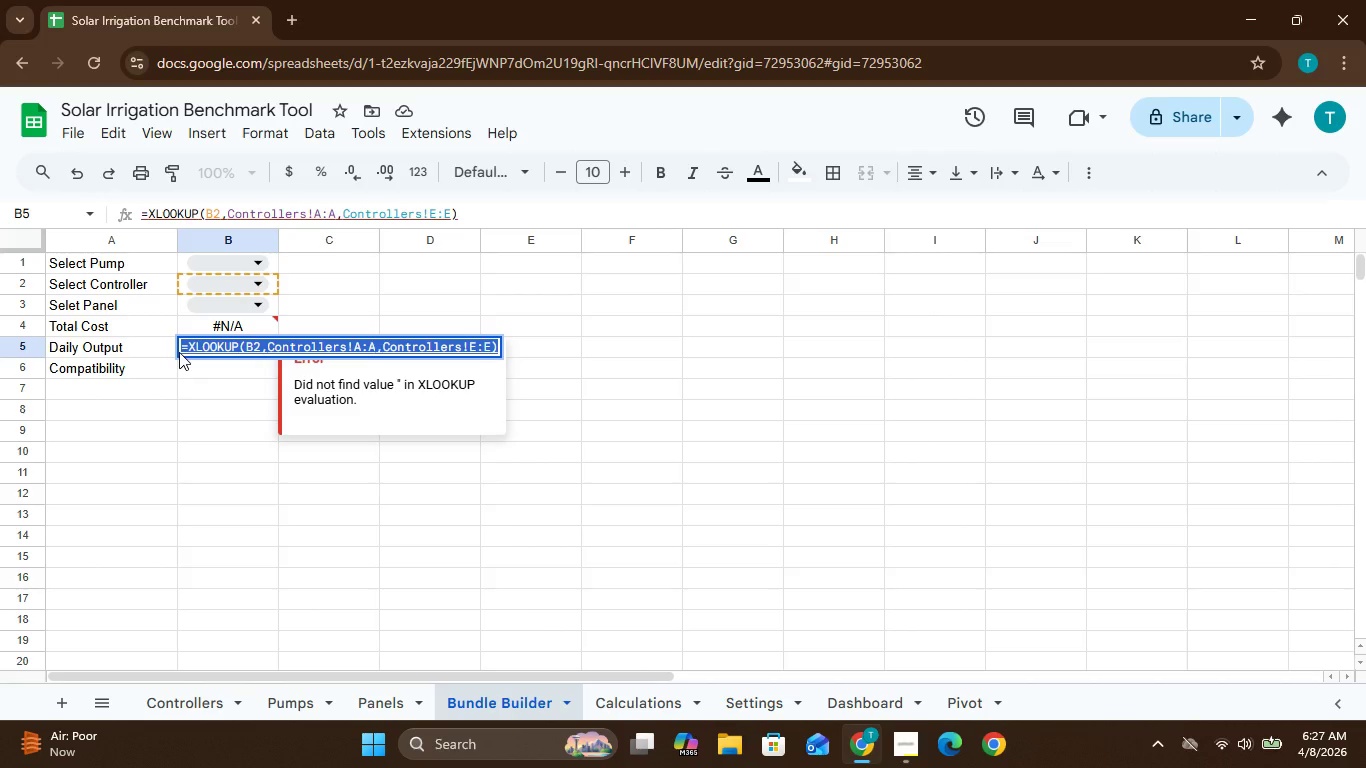 
key(Control+ControlLeft)
 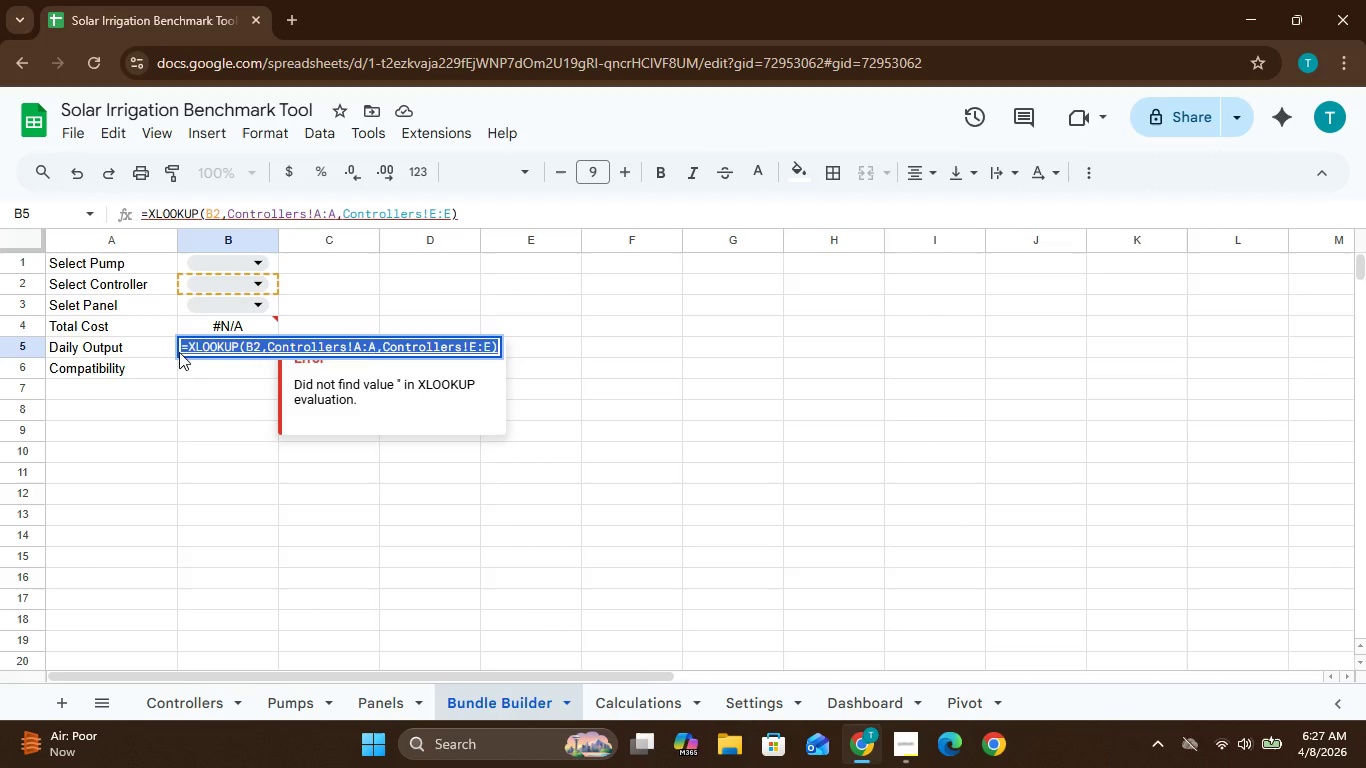 
key(Control+C)
 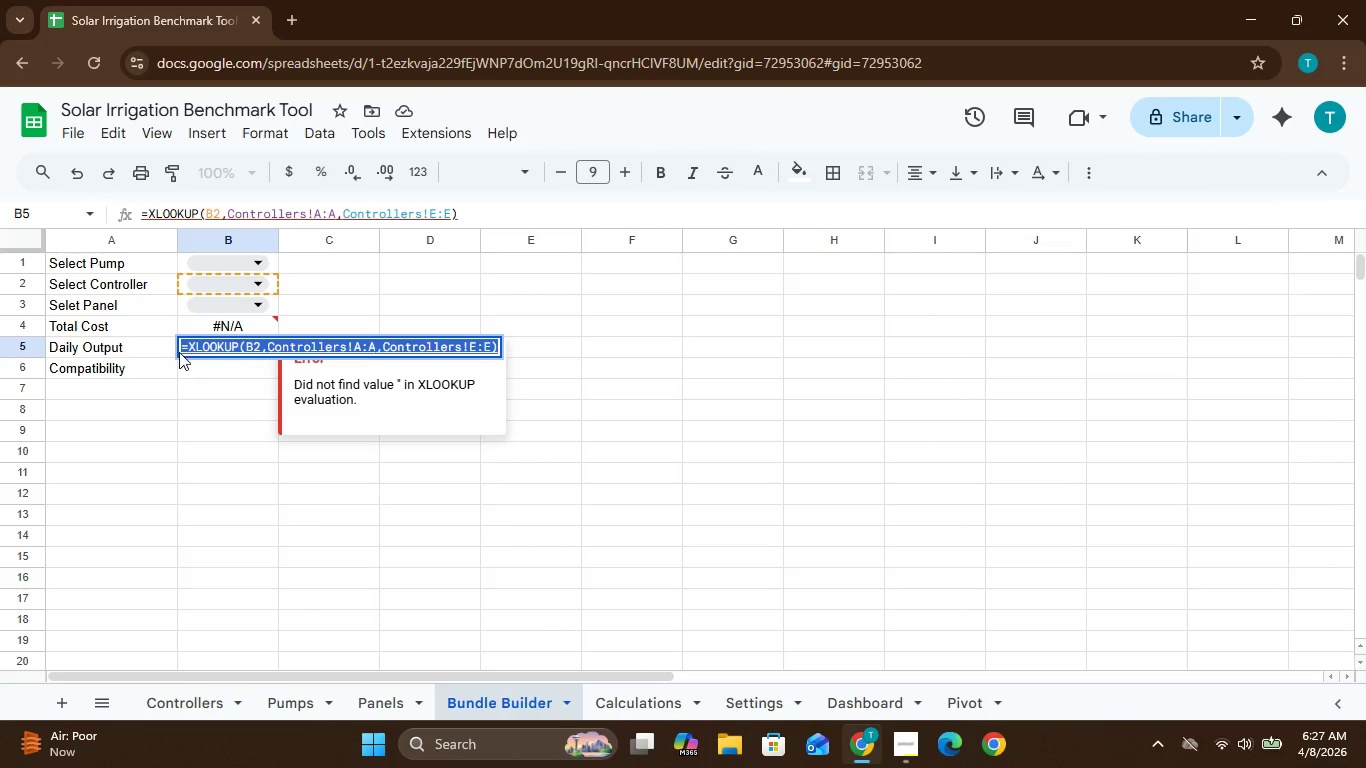 
key(Backspace)
 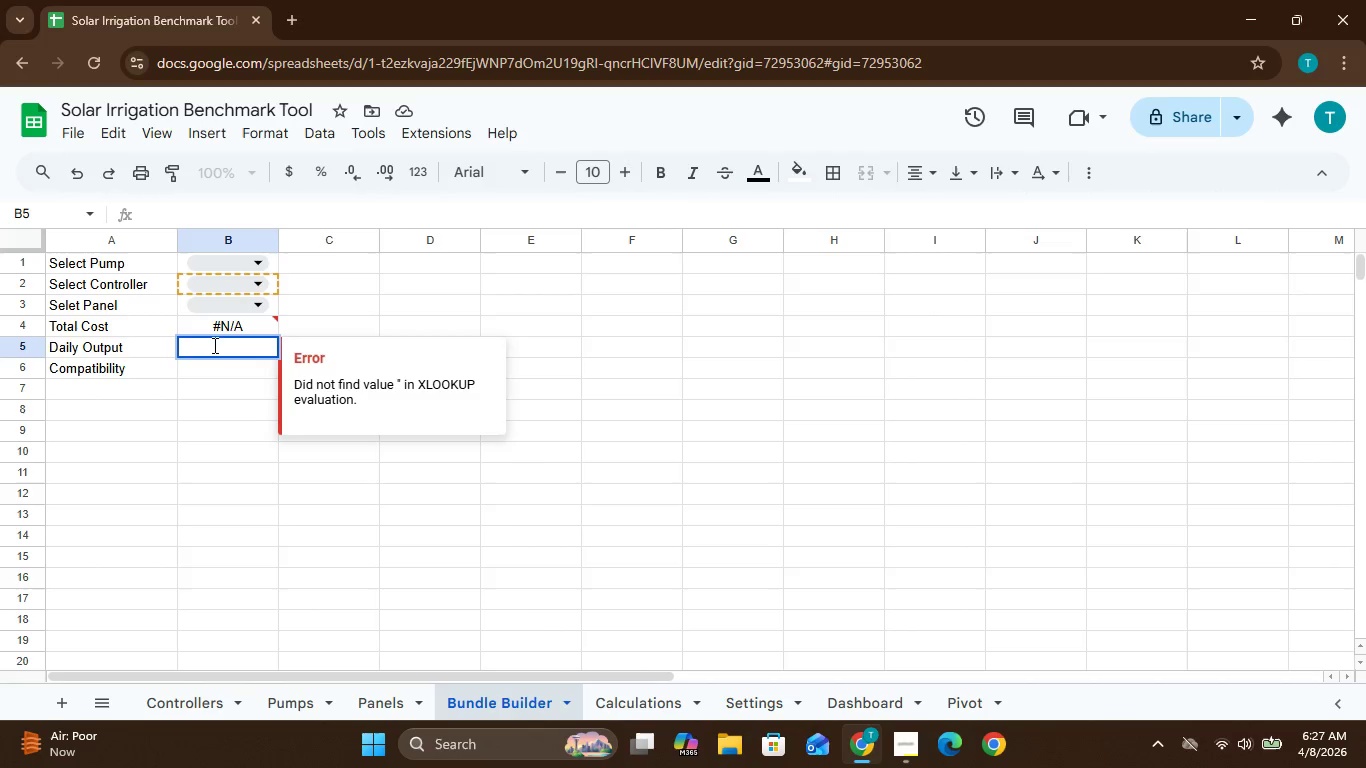 
left_click([227, 330])
 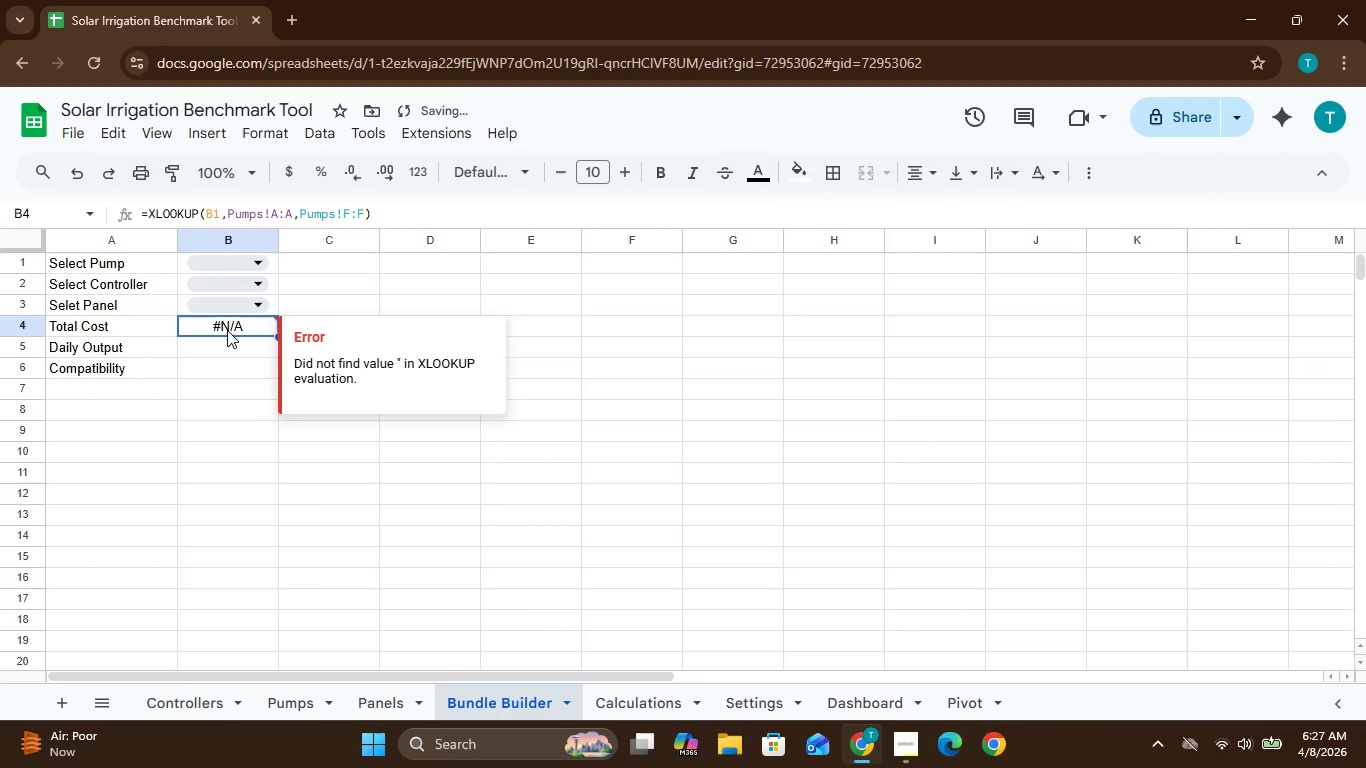 
double_click([227, 330])
 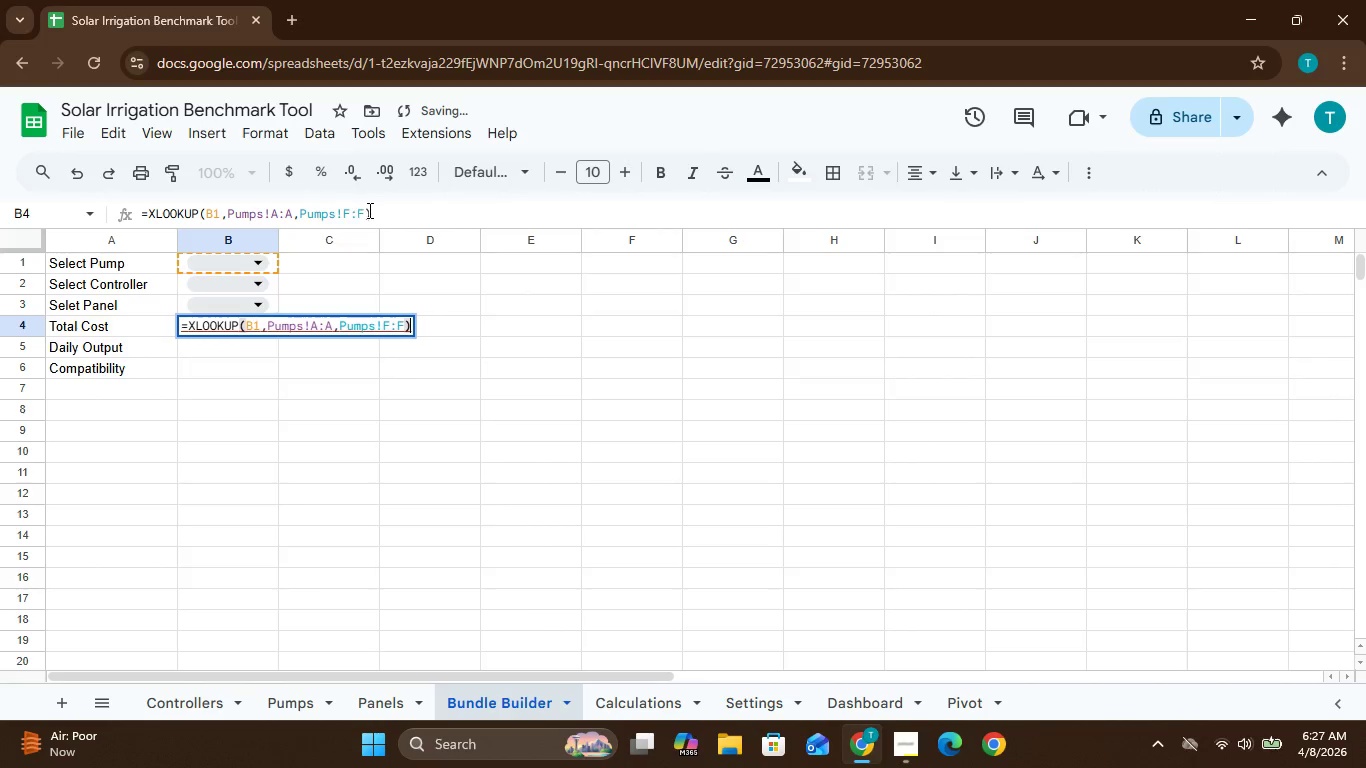 
left_click([377, 215])
 